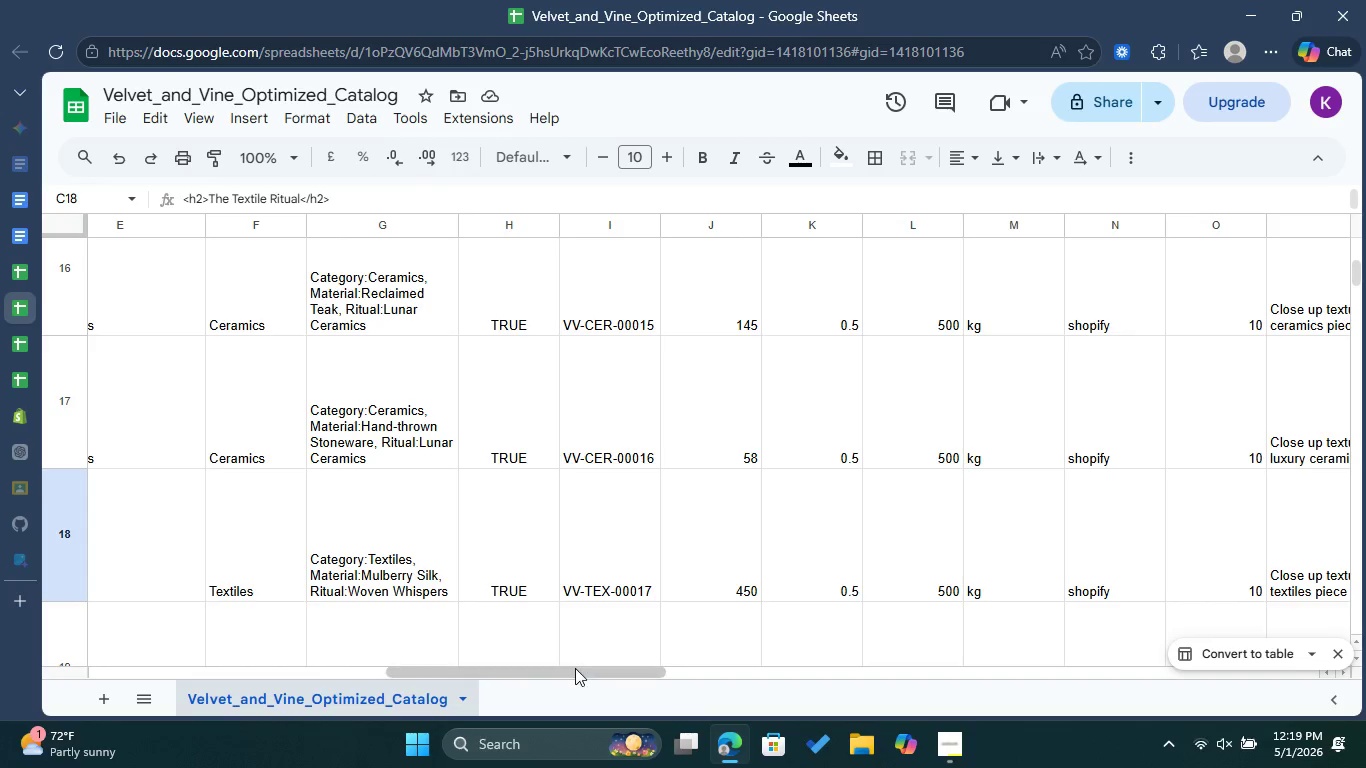 
left_click_drag(start_coordinate=[575, 668], to_coordinate=[656, 676])
 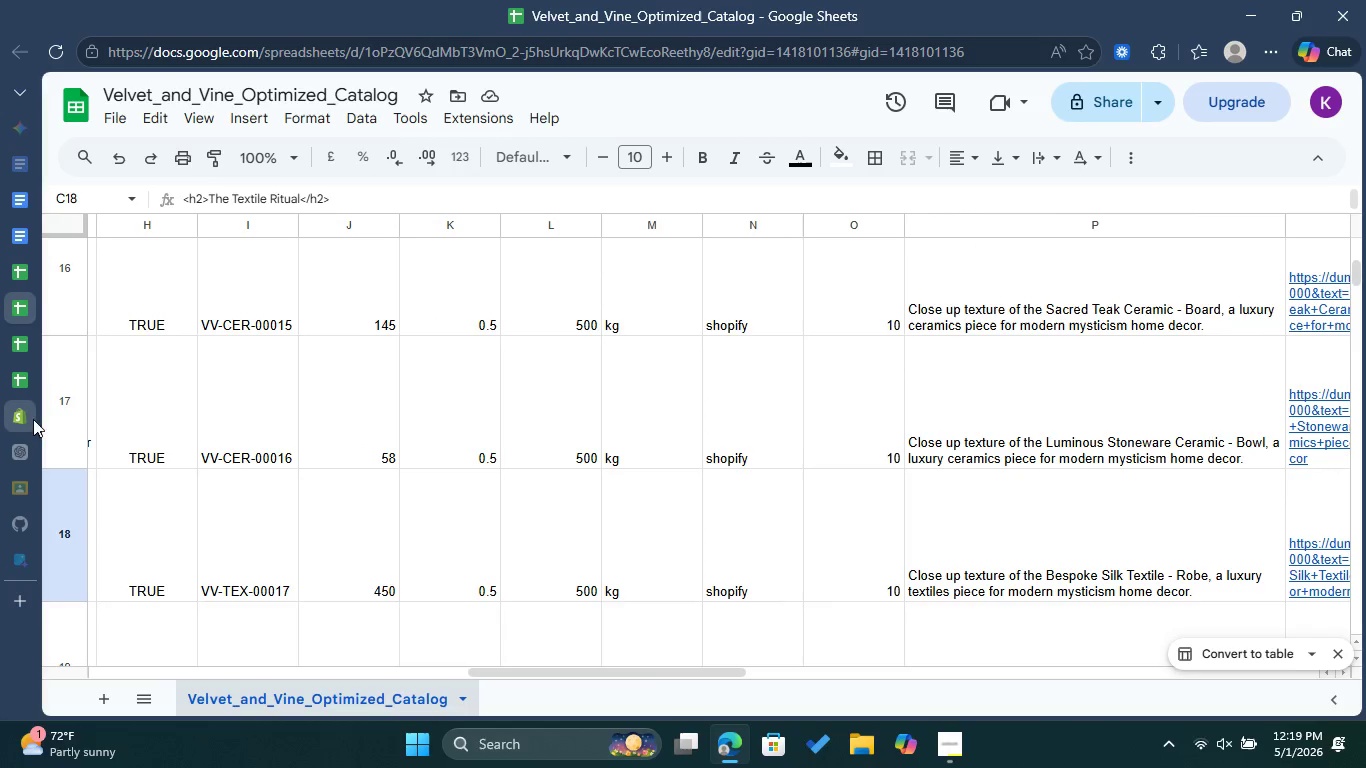 
left_click([24, 420])
 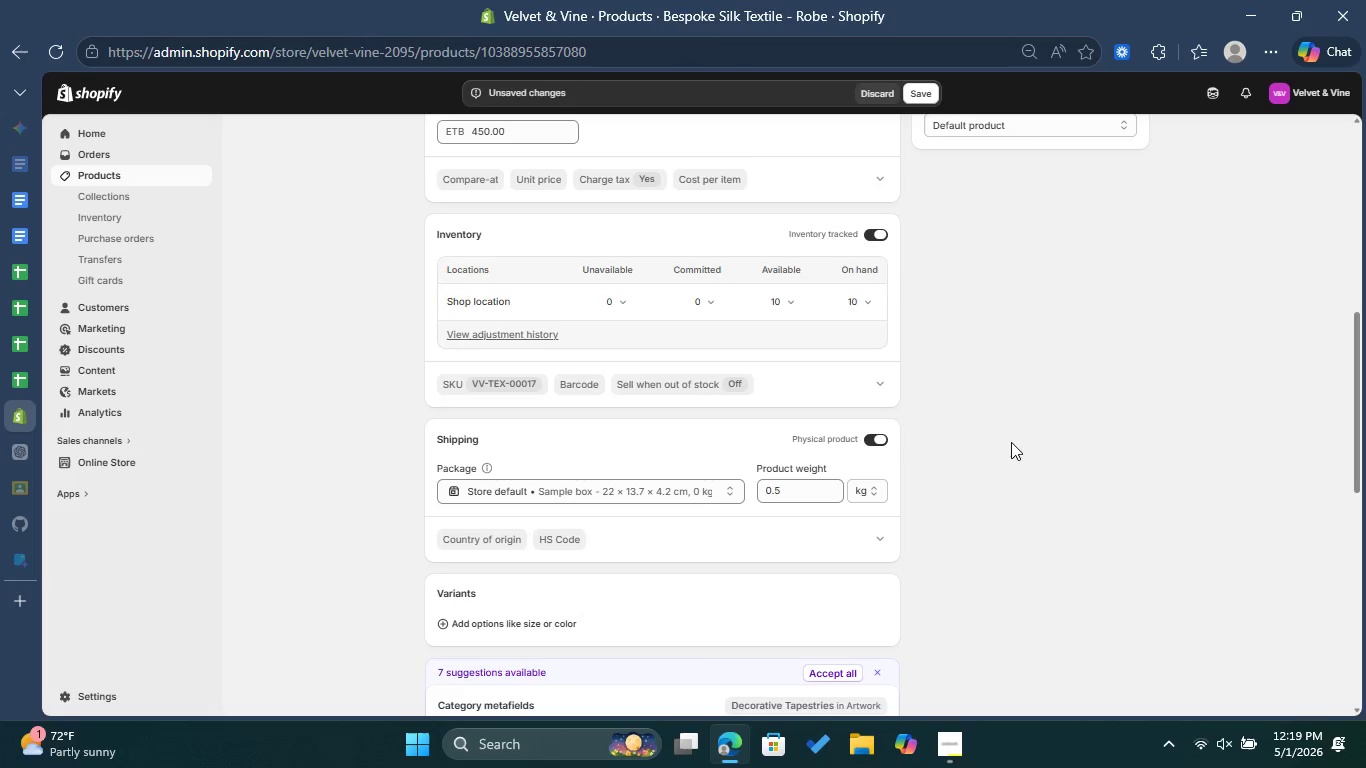 
scroll: coordinate [1011, 442], scroll_direction: up, amount: 2.0
 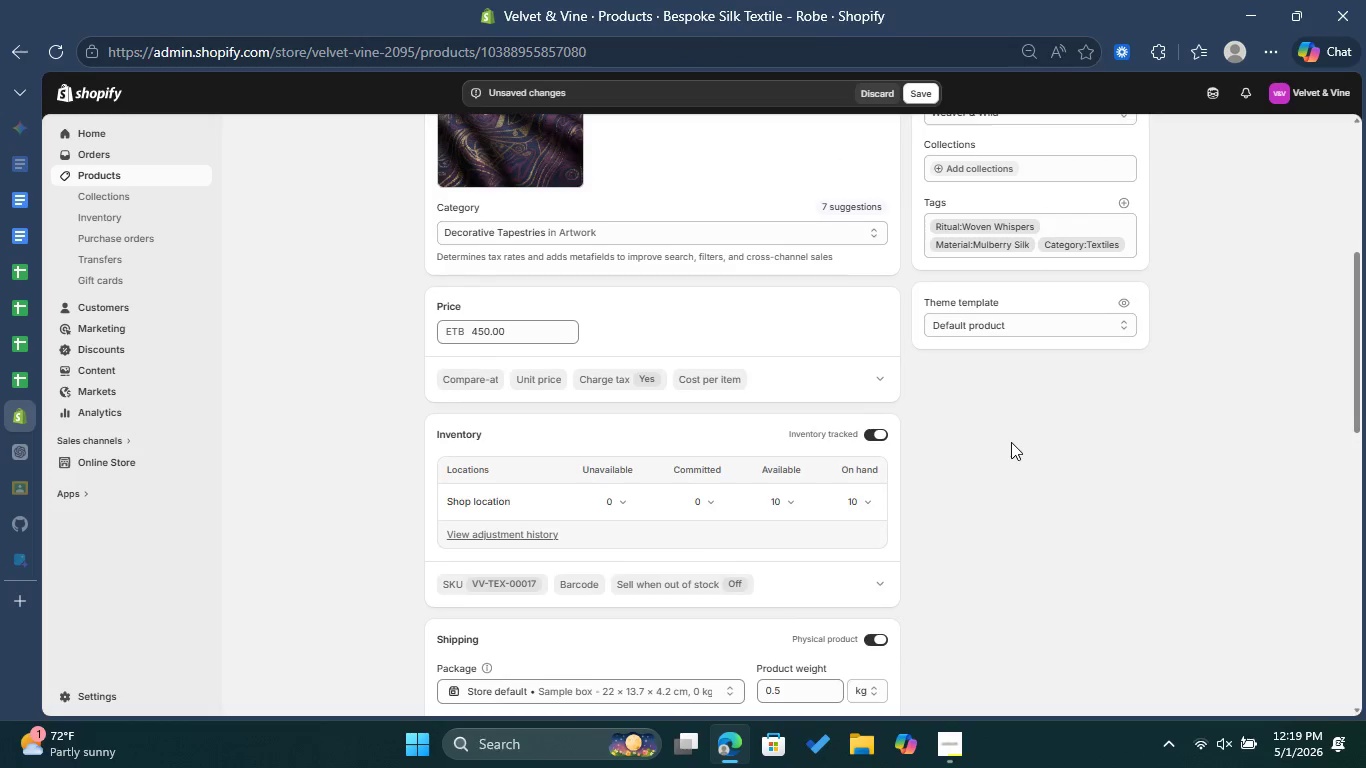 
scroll: coordinate [1011, 442], scroll_direction: down, amount: 1.0
 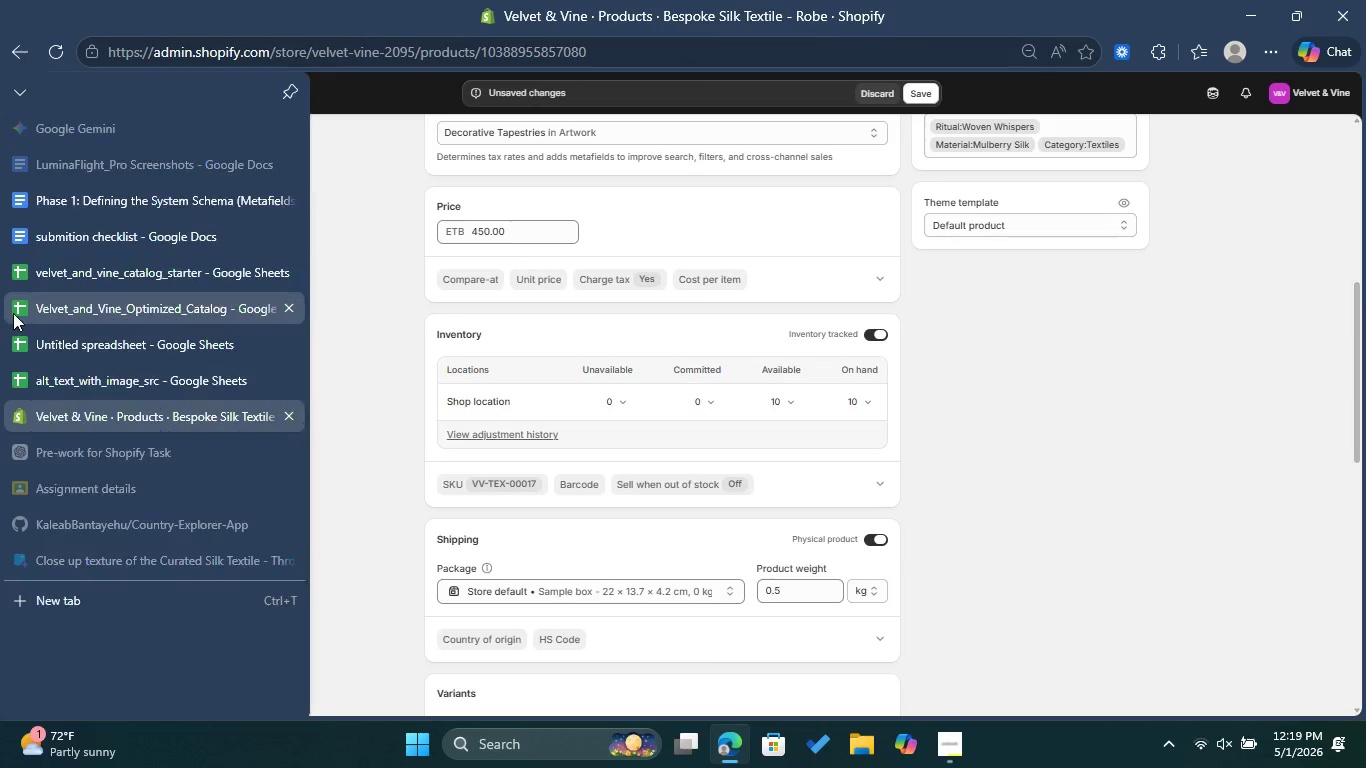 
left_click([13, 312])
 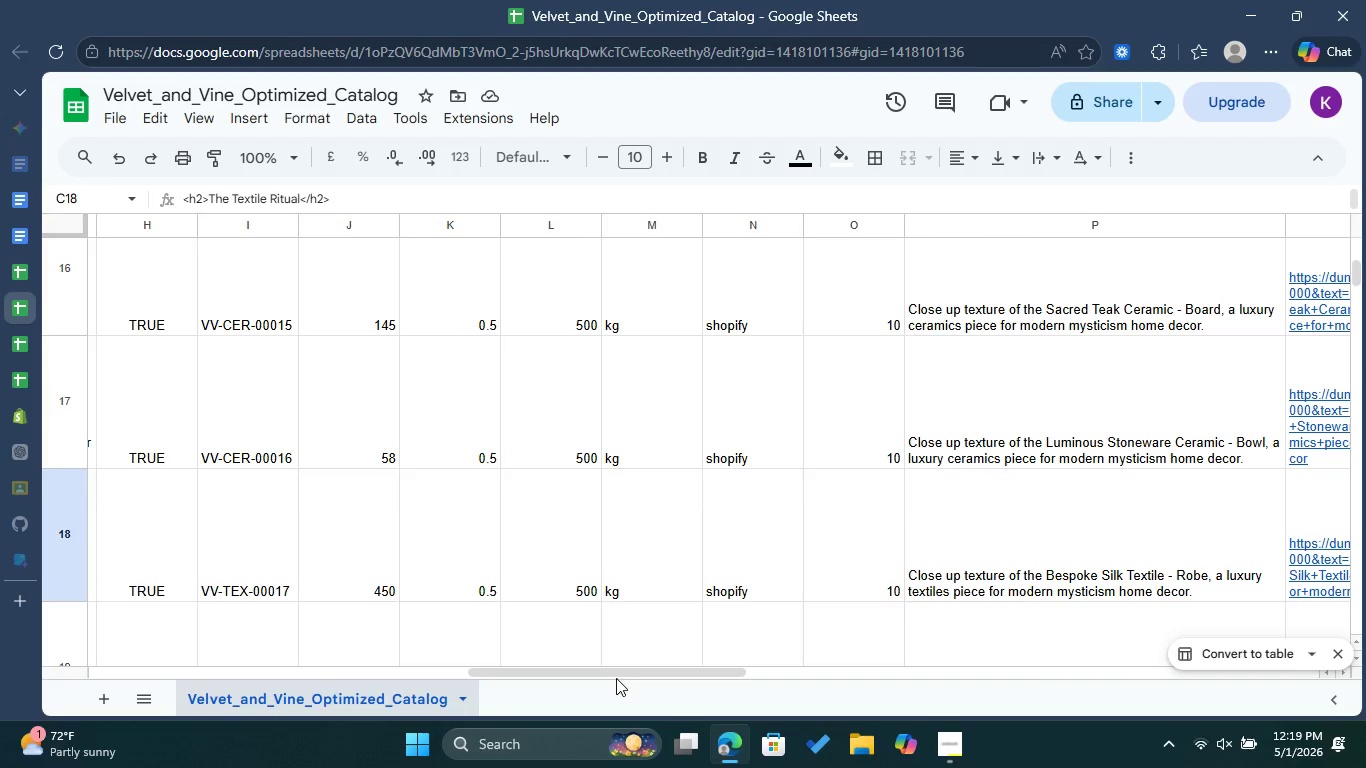 
left_click_drag(start_coordinate=[616, 670], to_coordinate=[783, 691])
 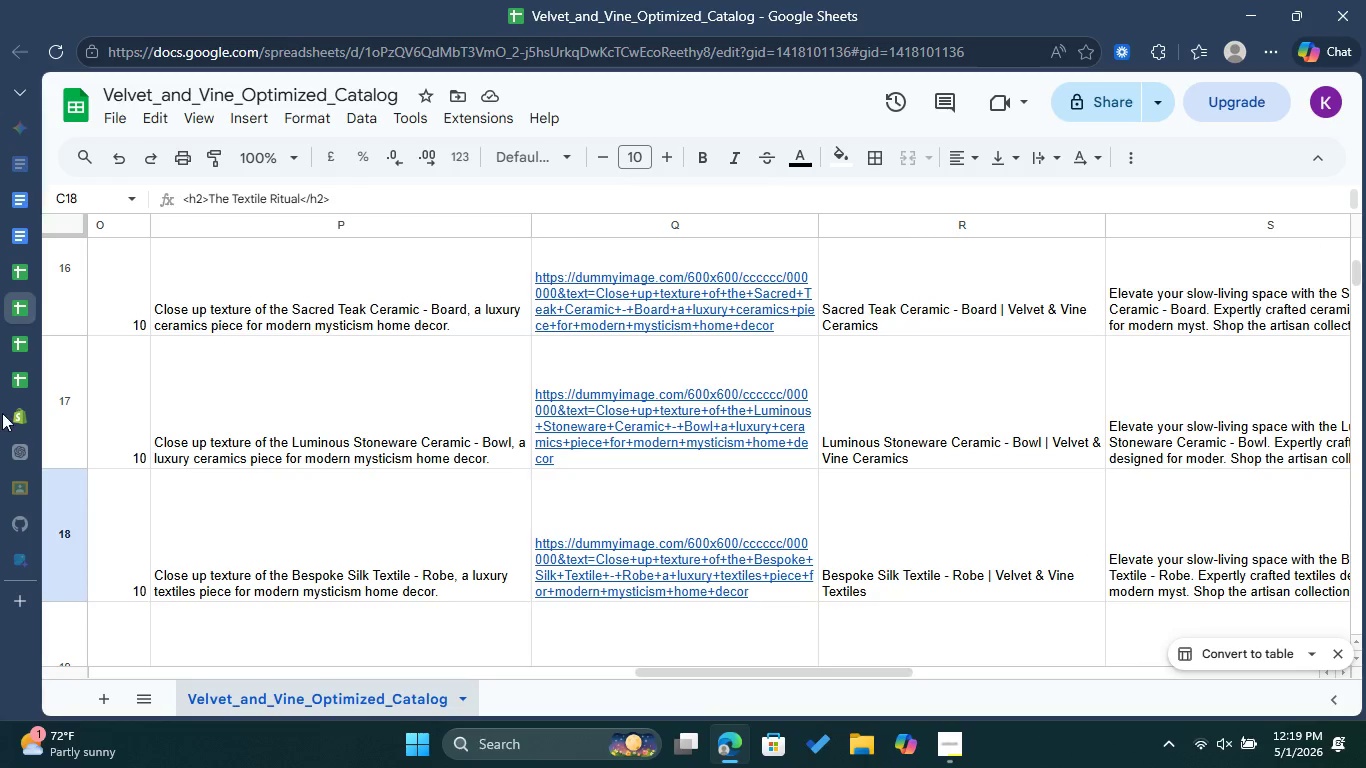 
left_click([13, 414])
 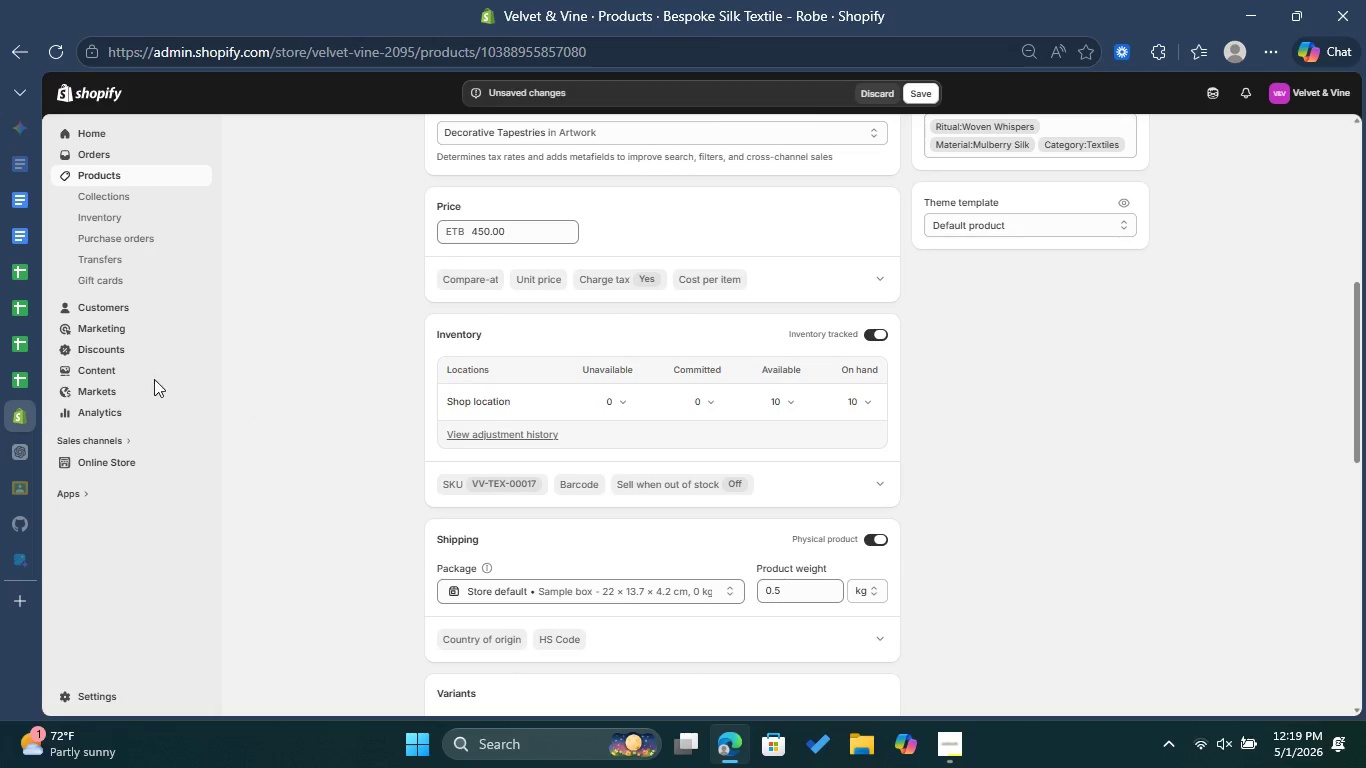 
left_click([11, 296])
 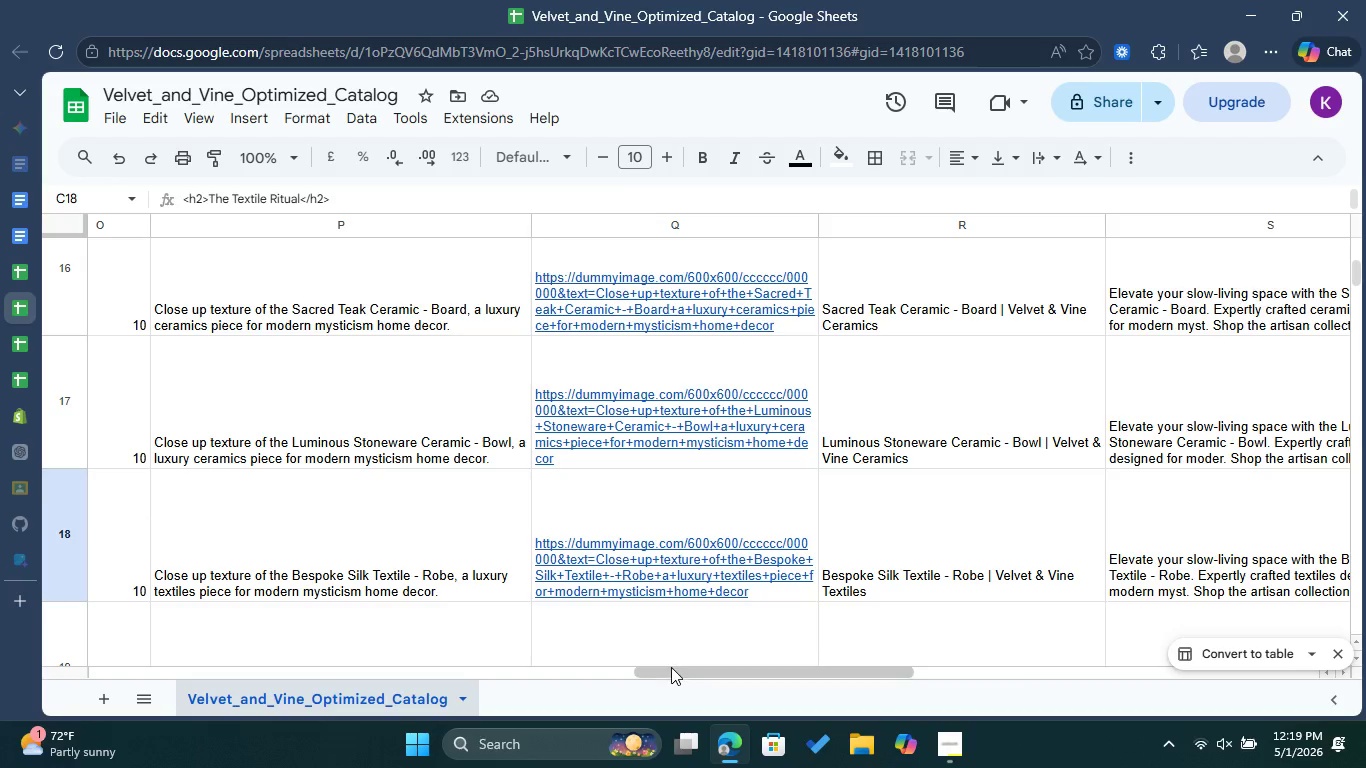 
left_click_drag(start_coordinate=[671, 667], to_coordinate=[987, 682])
 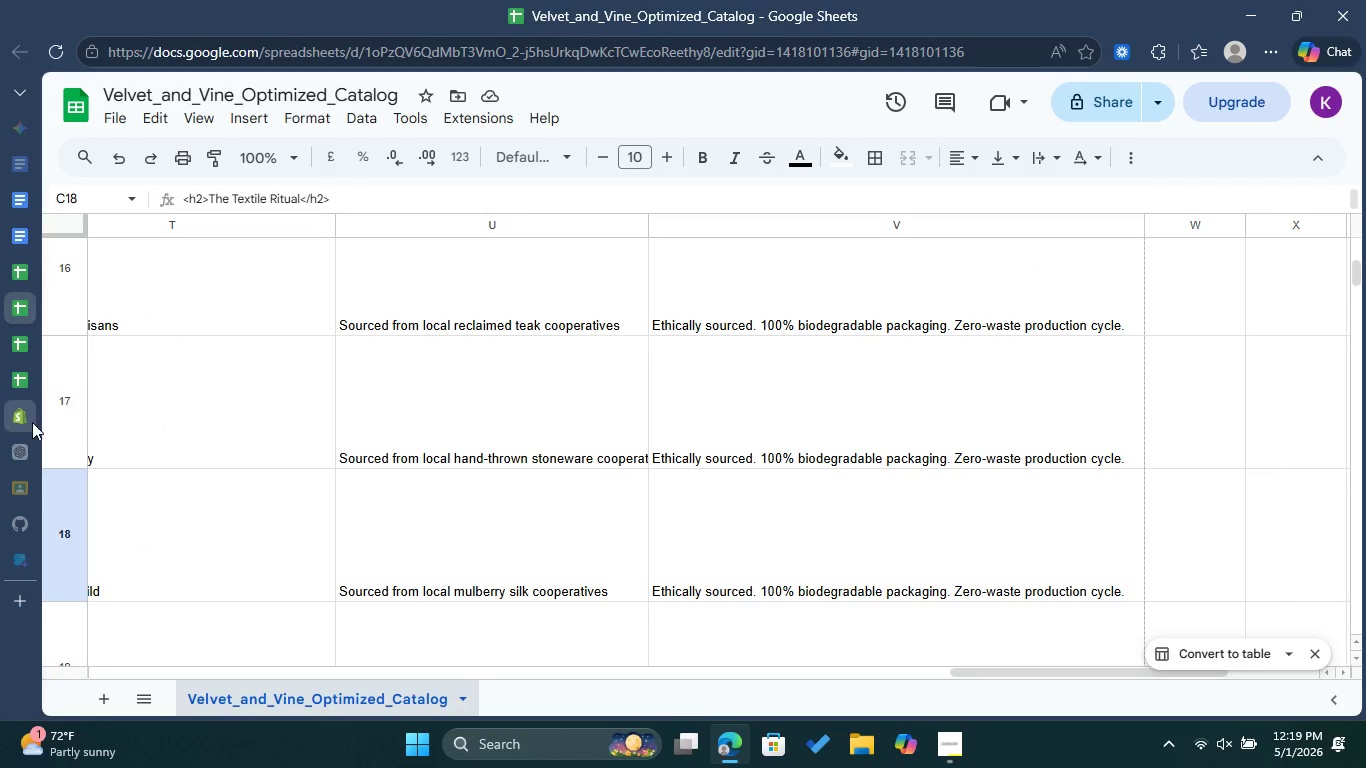 
left_click([32, 427])
 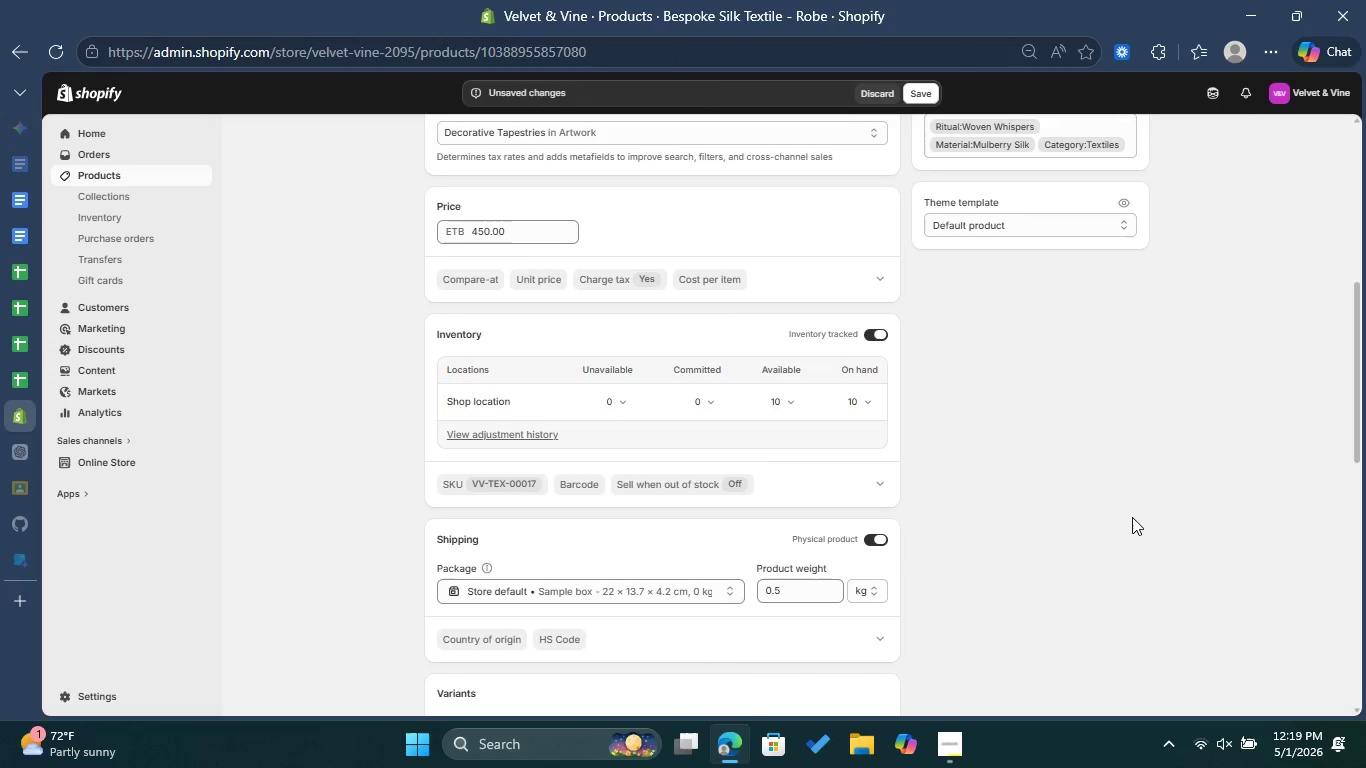 
scroll: coordinate [1133, 516], scroll_direction: down, amount: 8.0
 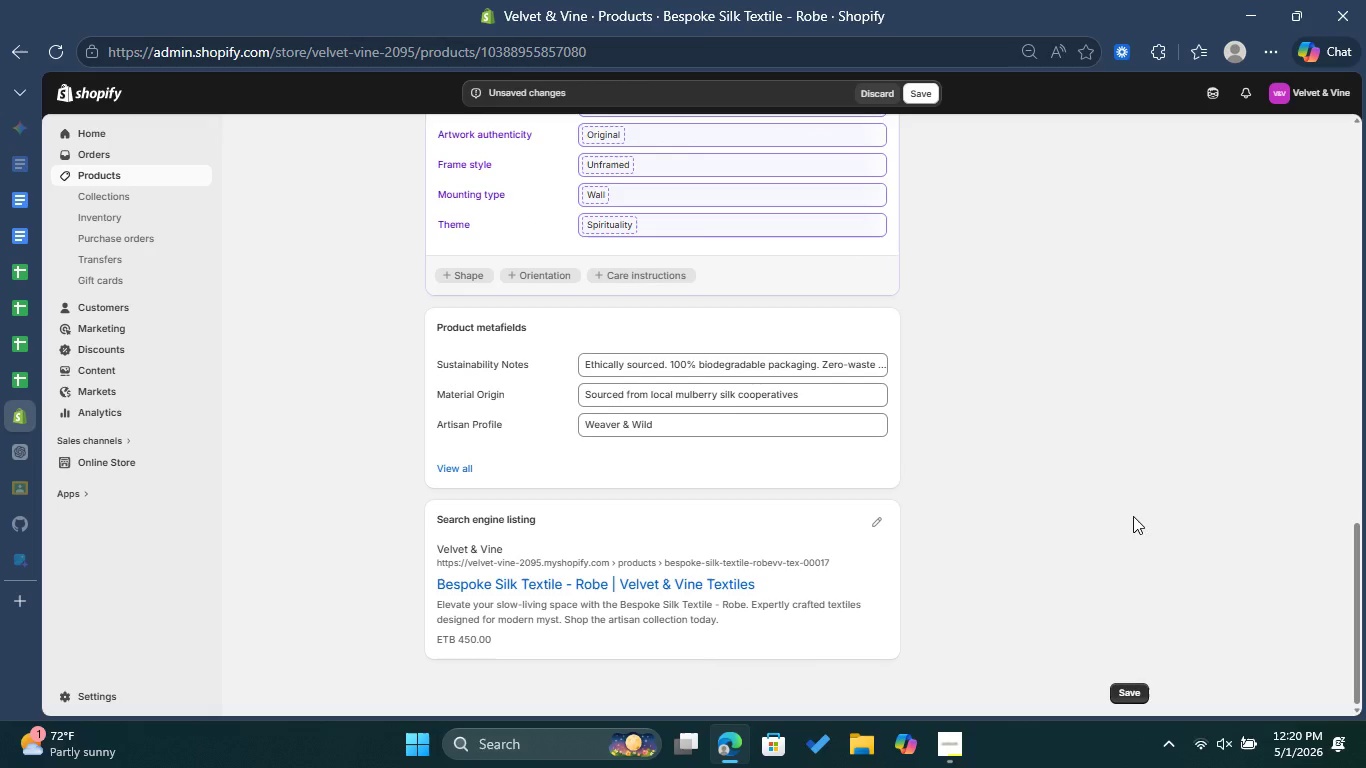 
wait(5.51)
 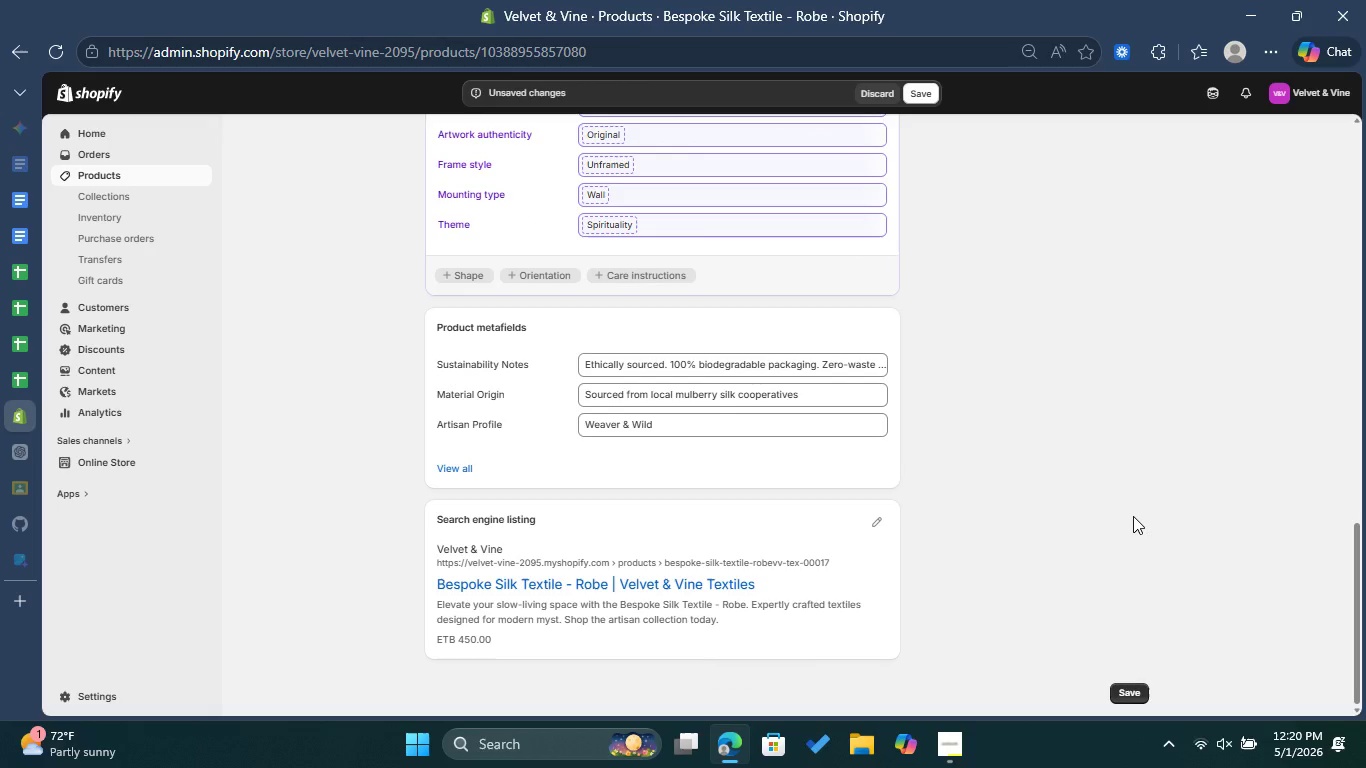 
scroll: coordinate [1003, 474], scroll_direction: down, amount: 3.0
 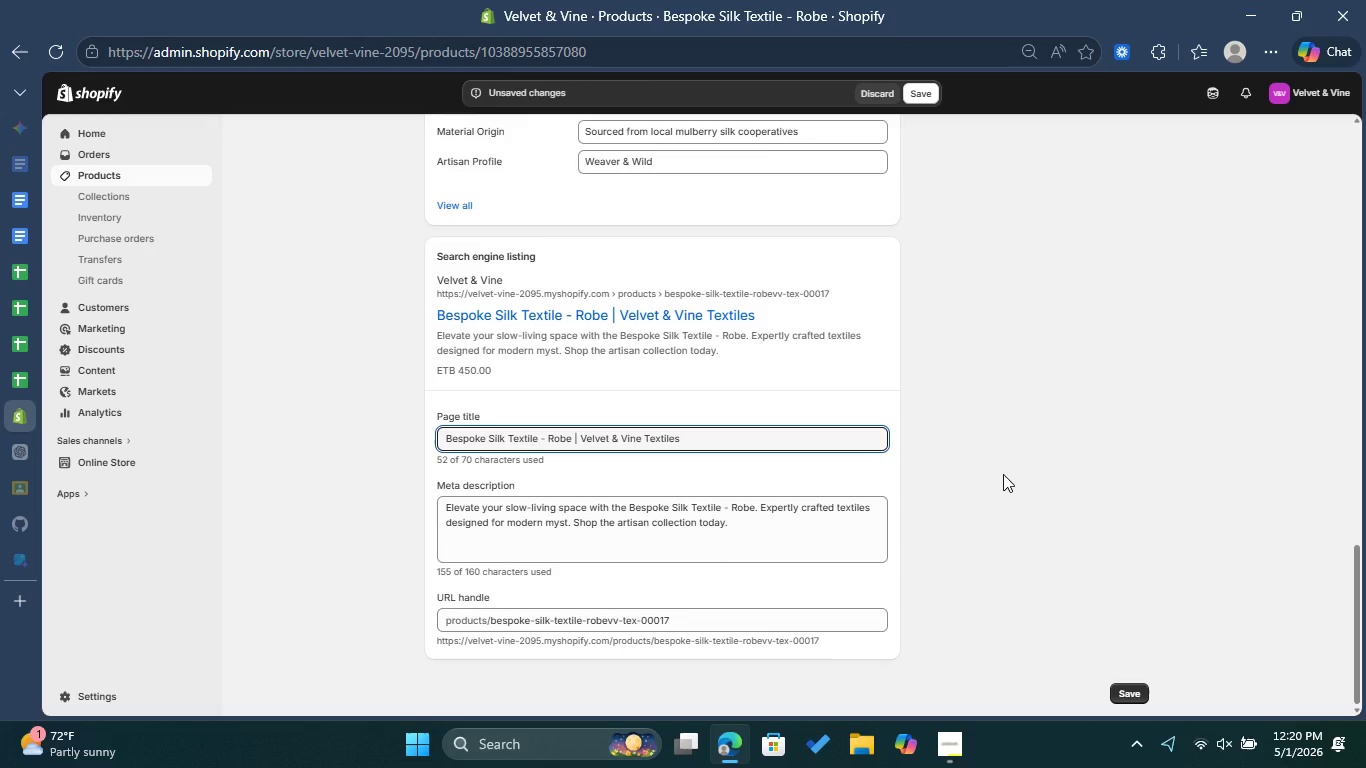 
wait(5.38)
 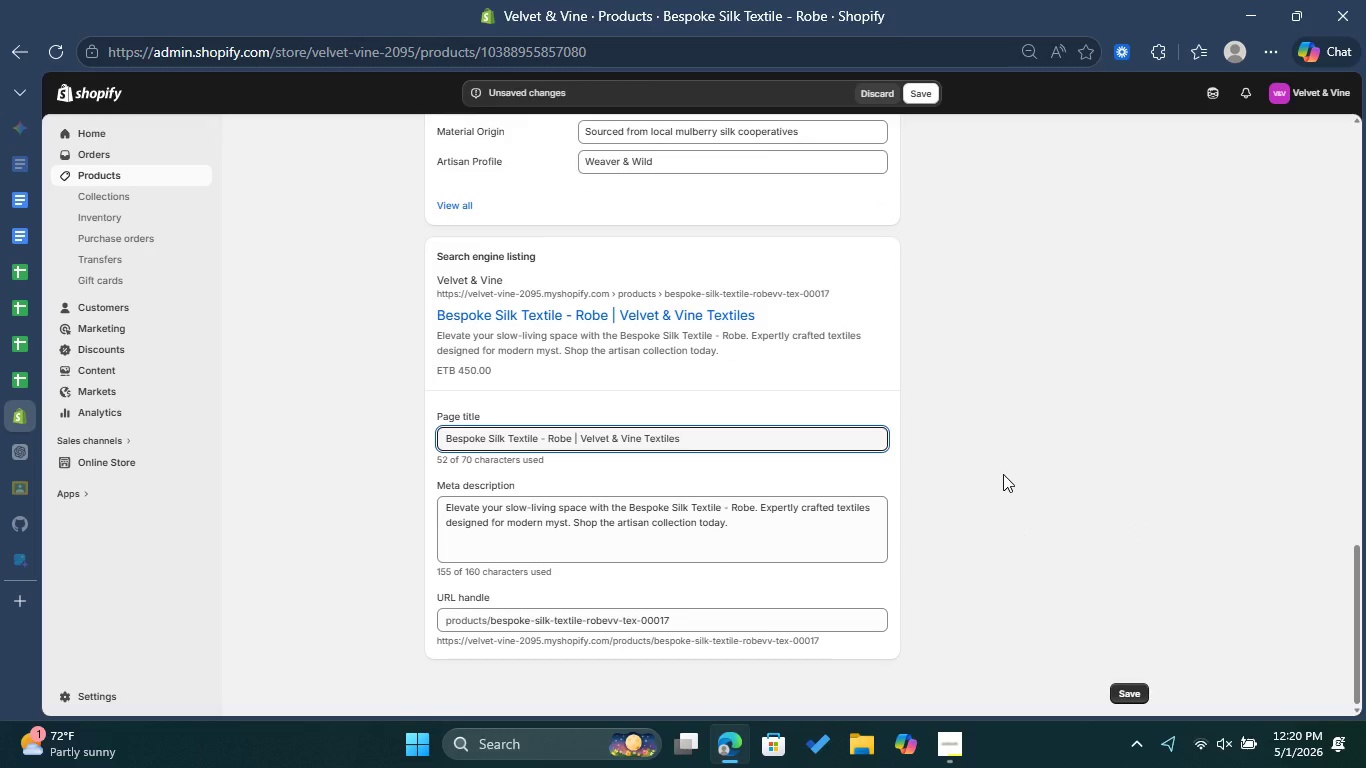 
scroll: coordinate [1005, 422], scroll_direction: up, amount: 15.0
 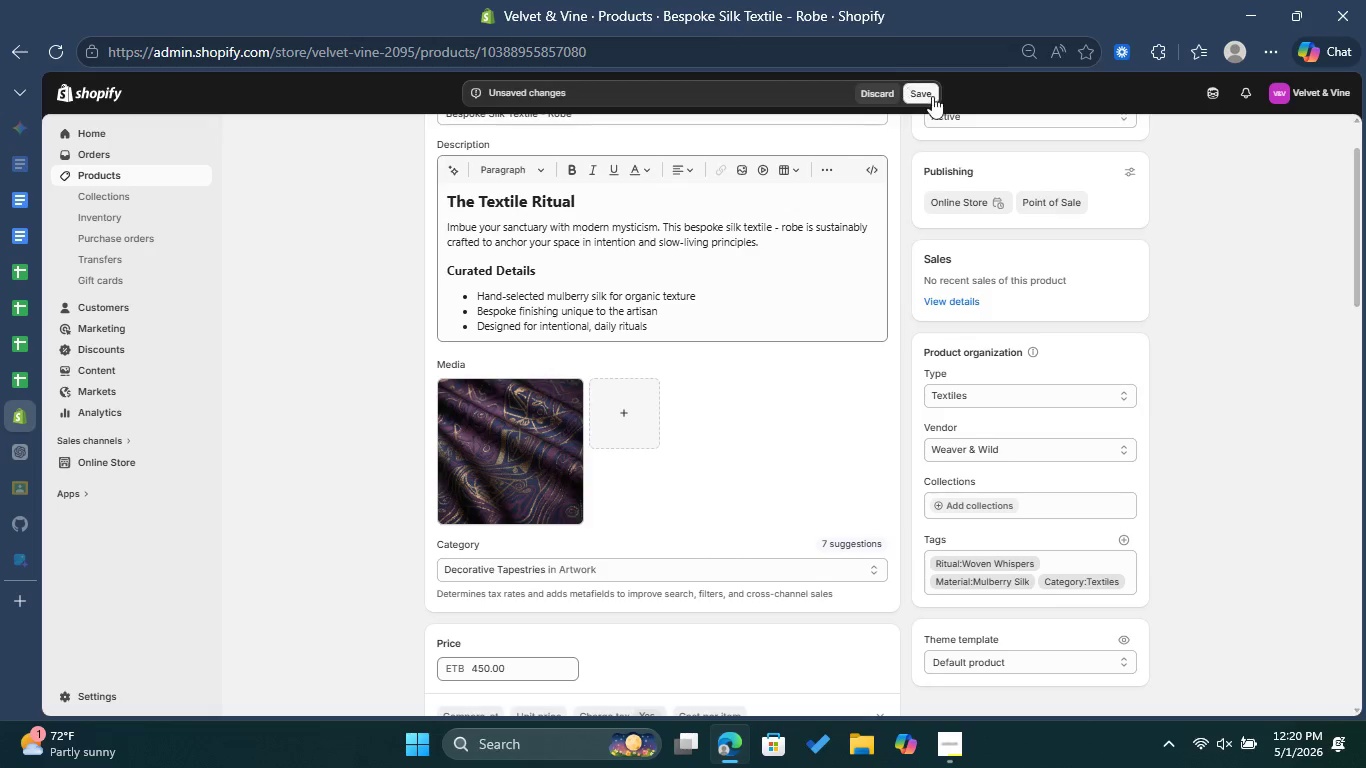 
left_click([932, 96])
 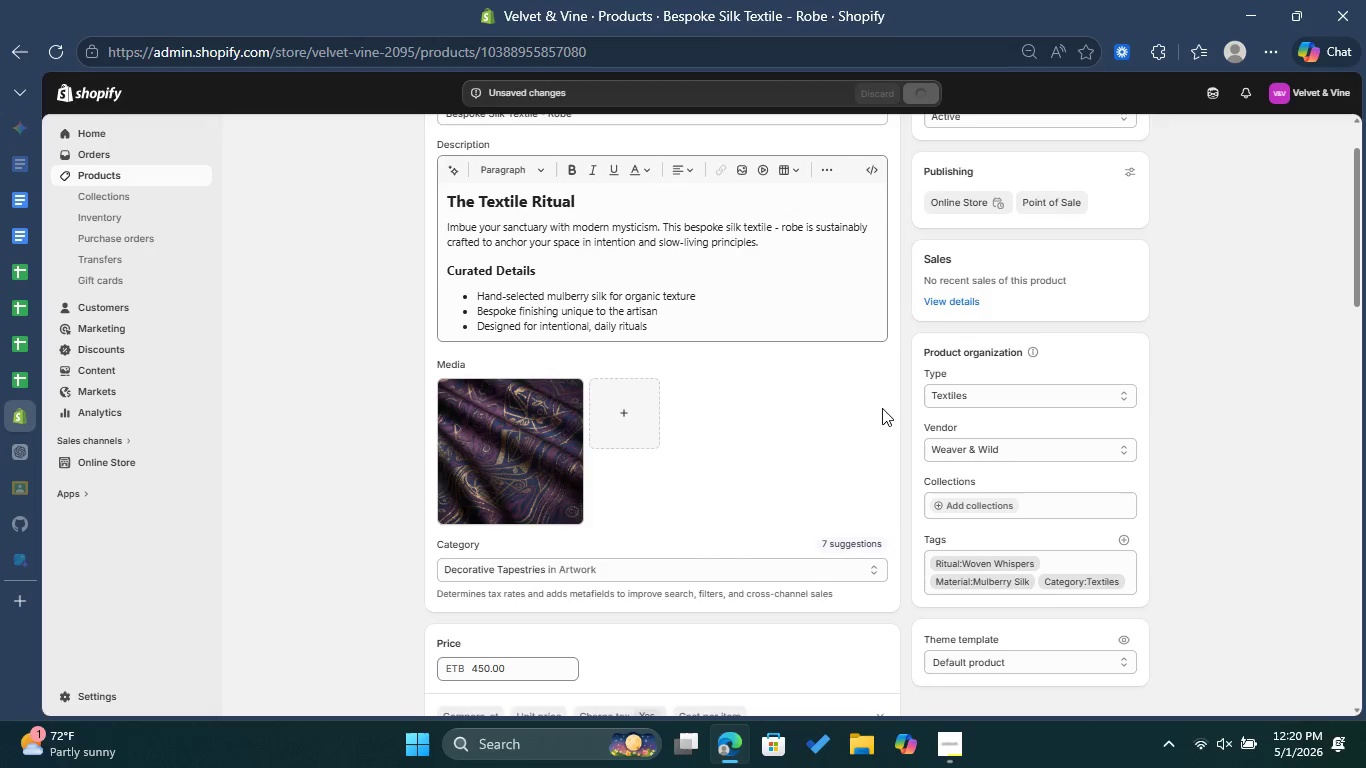 
wait(6.62)
 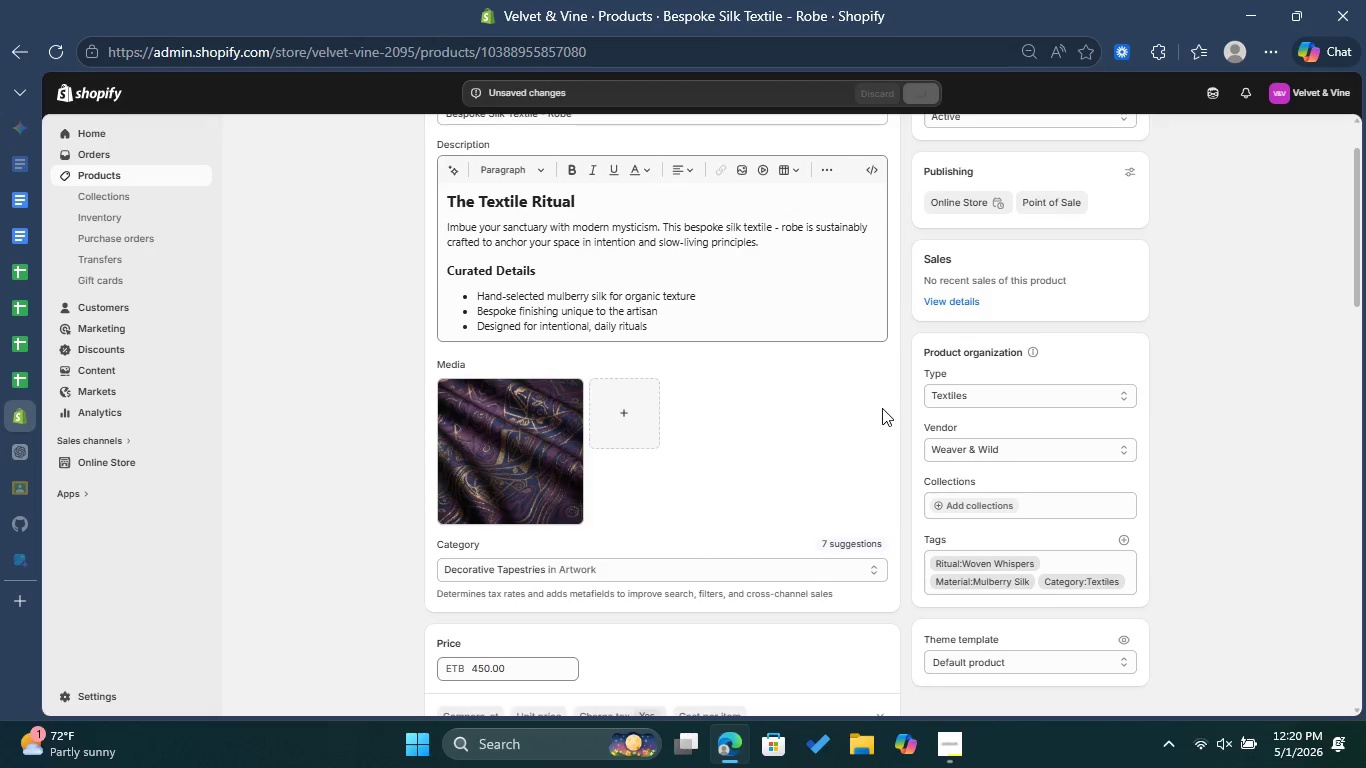 
scroll: coordinate [882, 408], scroll_direction: up, amount: 2.0
 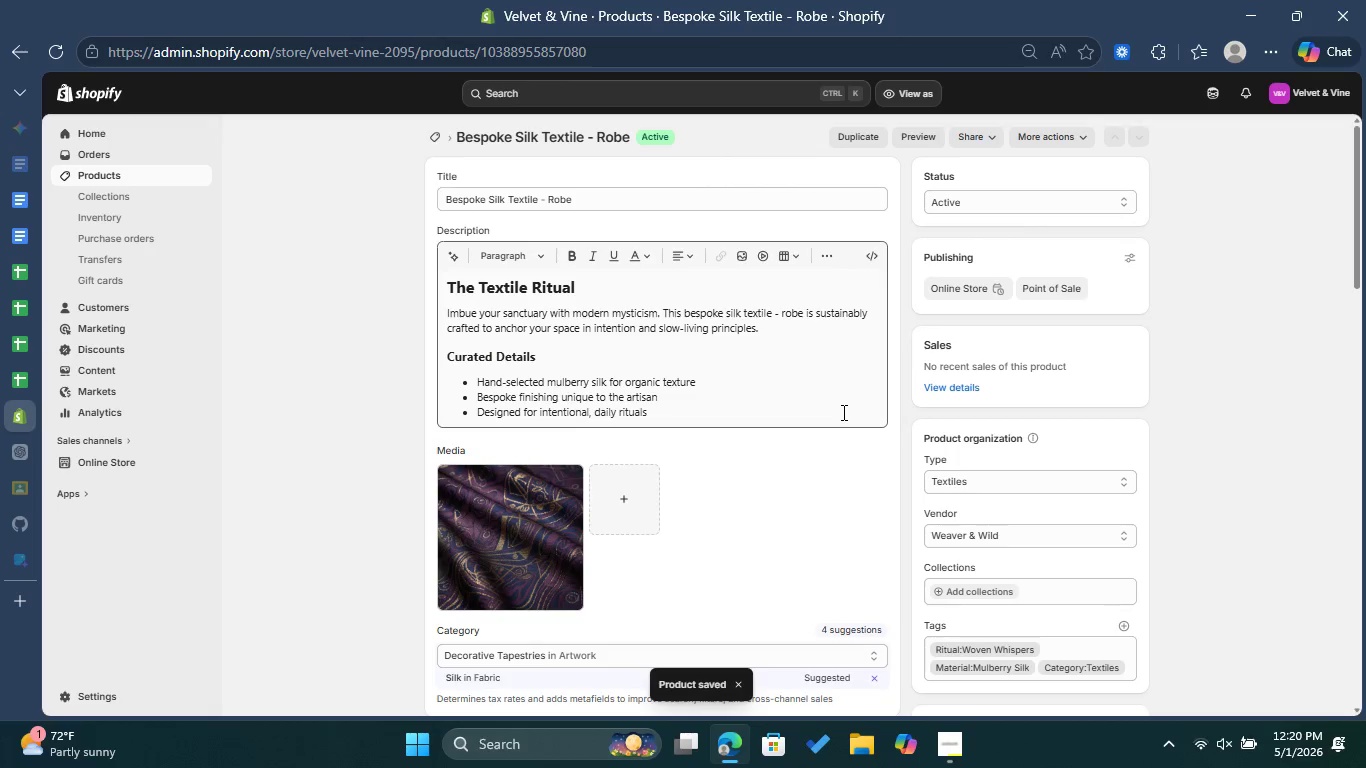 
wait(8.86)
 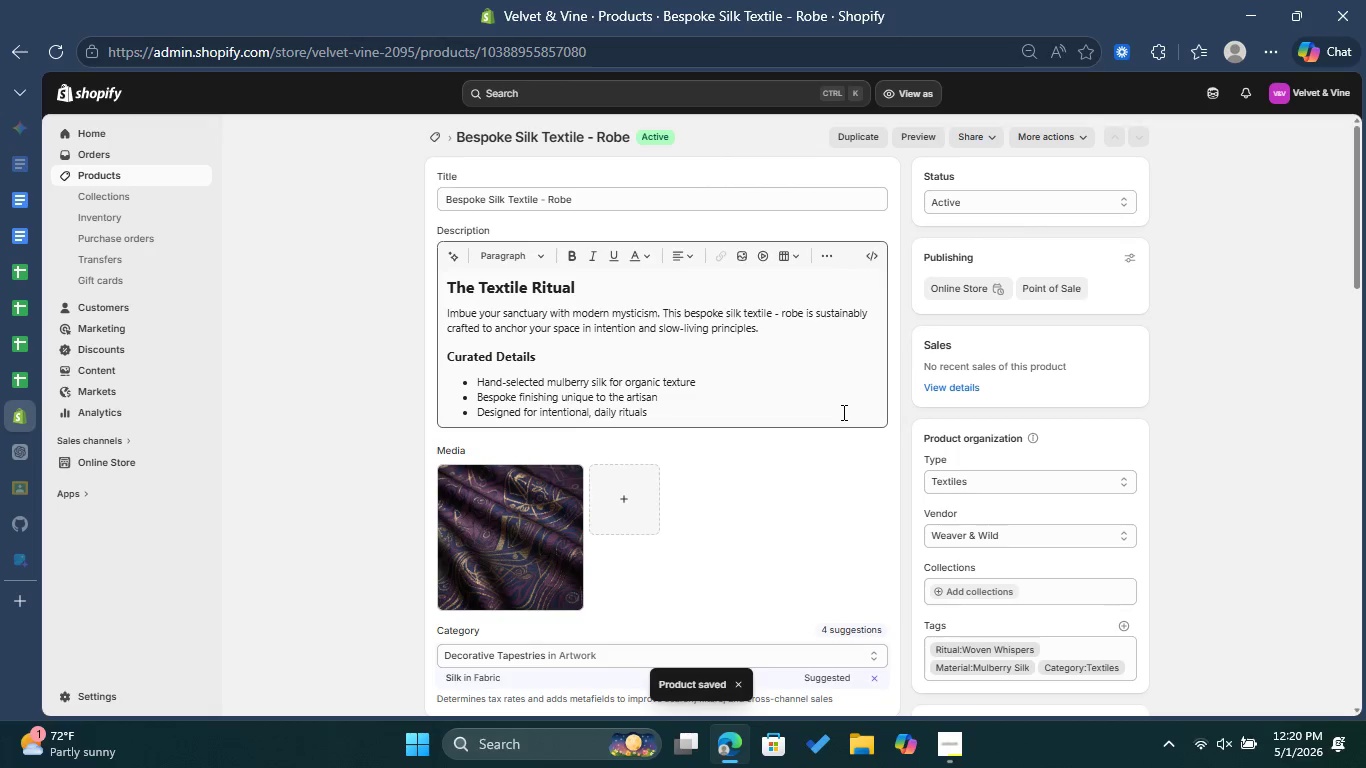 
left_click([435, 138])
 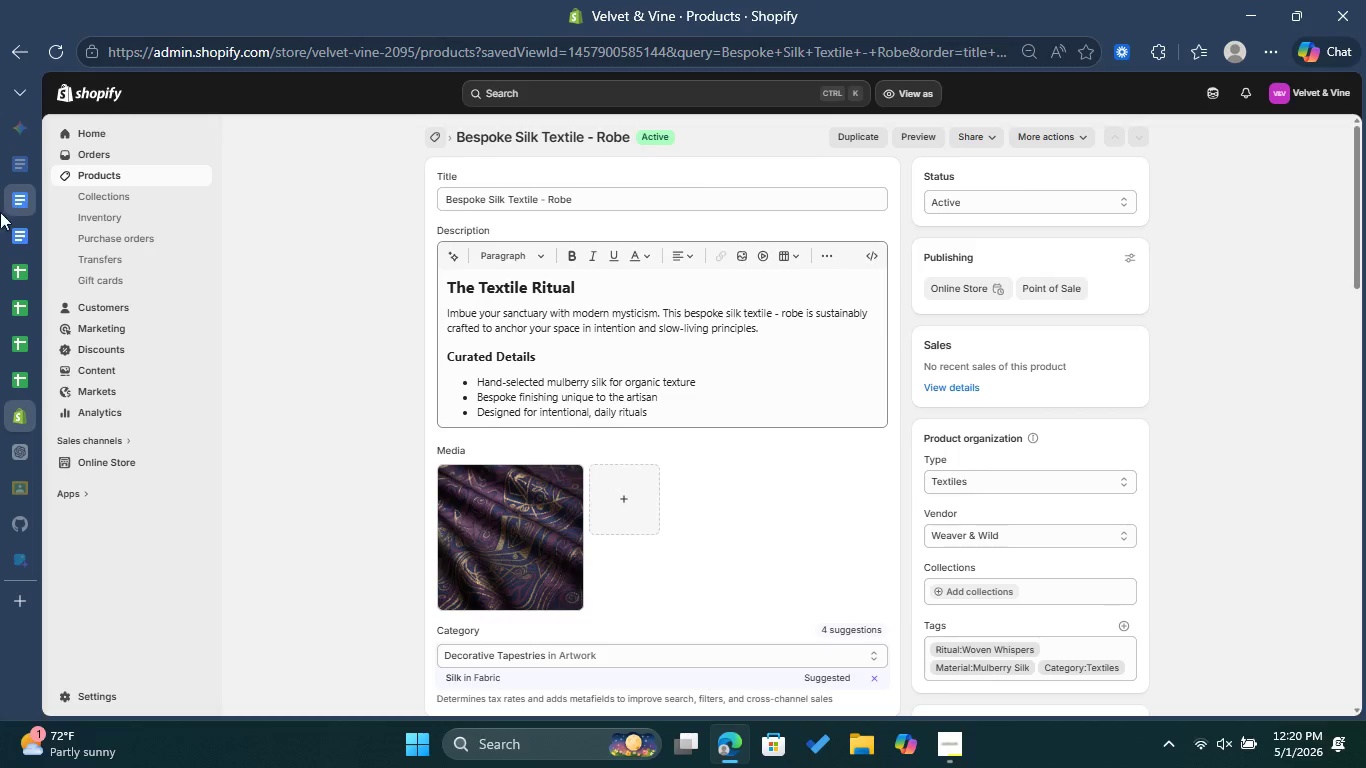 
left_click([17, 307])
 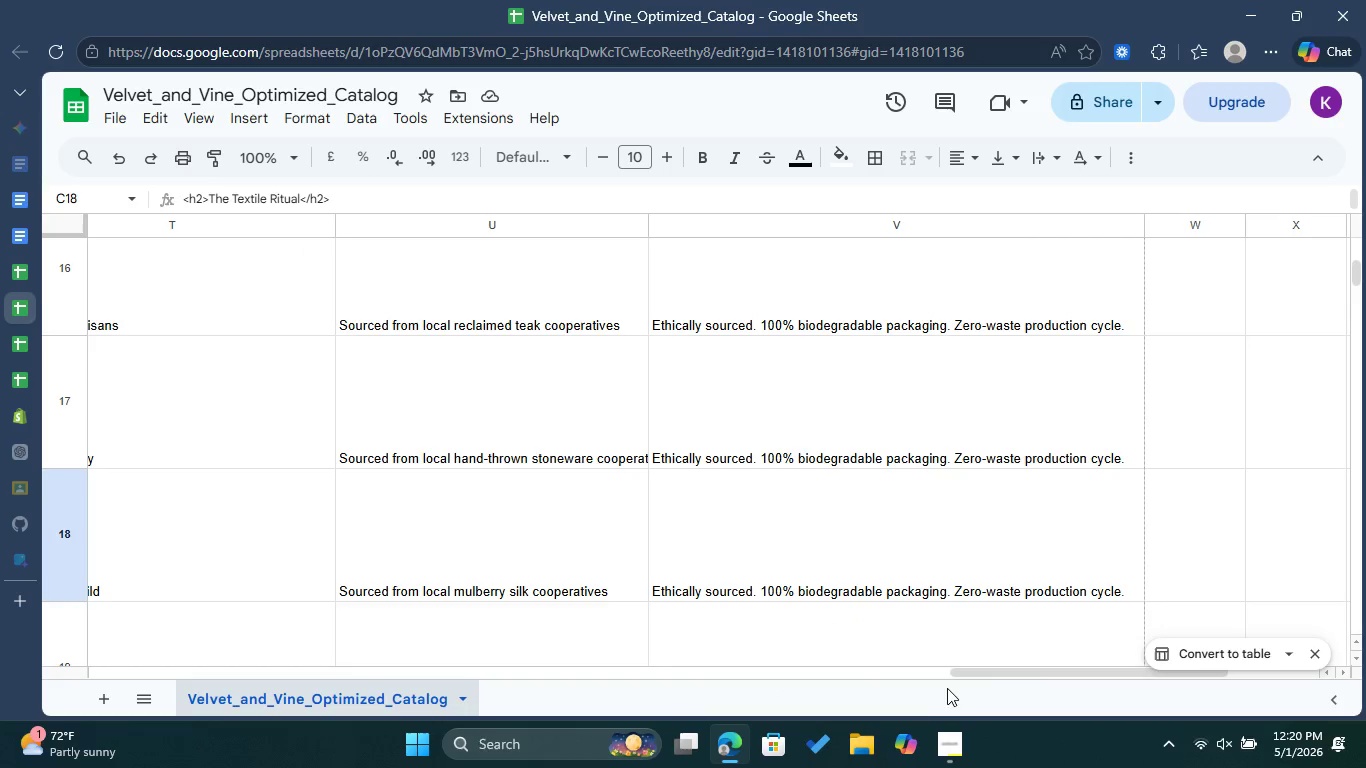 
left_click_drag(start_coordinate=[995, 673], to_coordinate=[62, 660])
 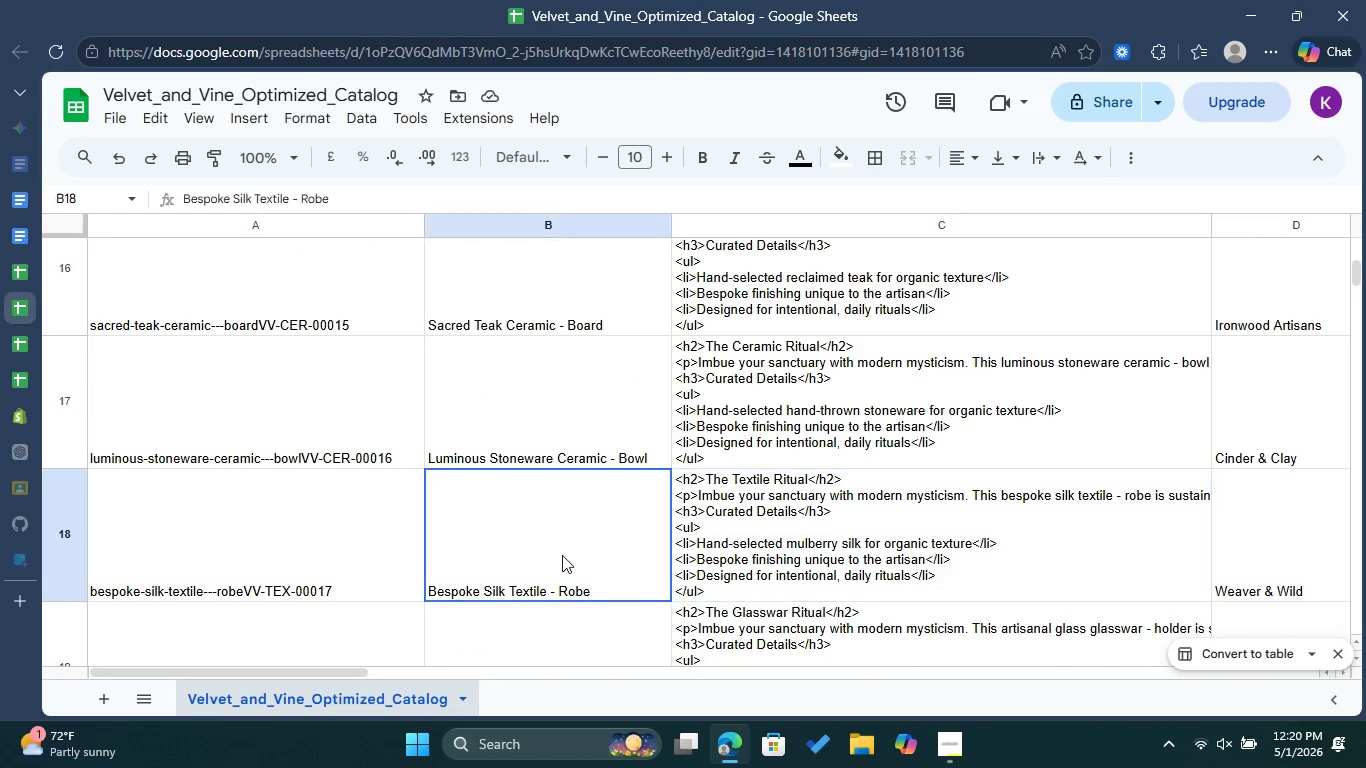 
scroll: coordinate [564, 568], scroll_direction: down, amount: 1.0
 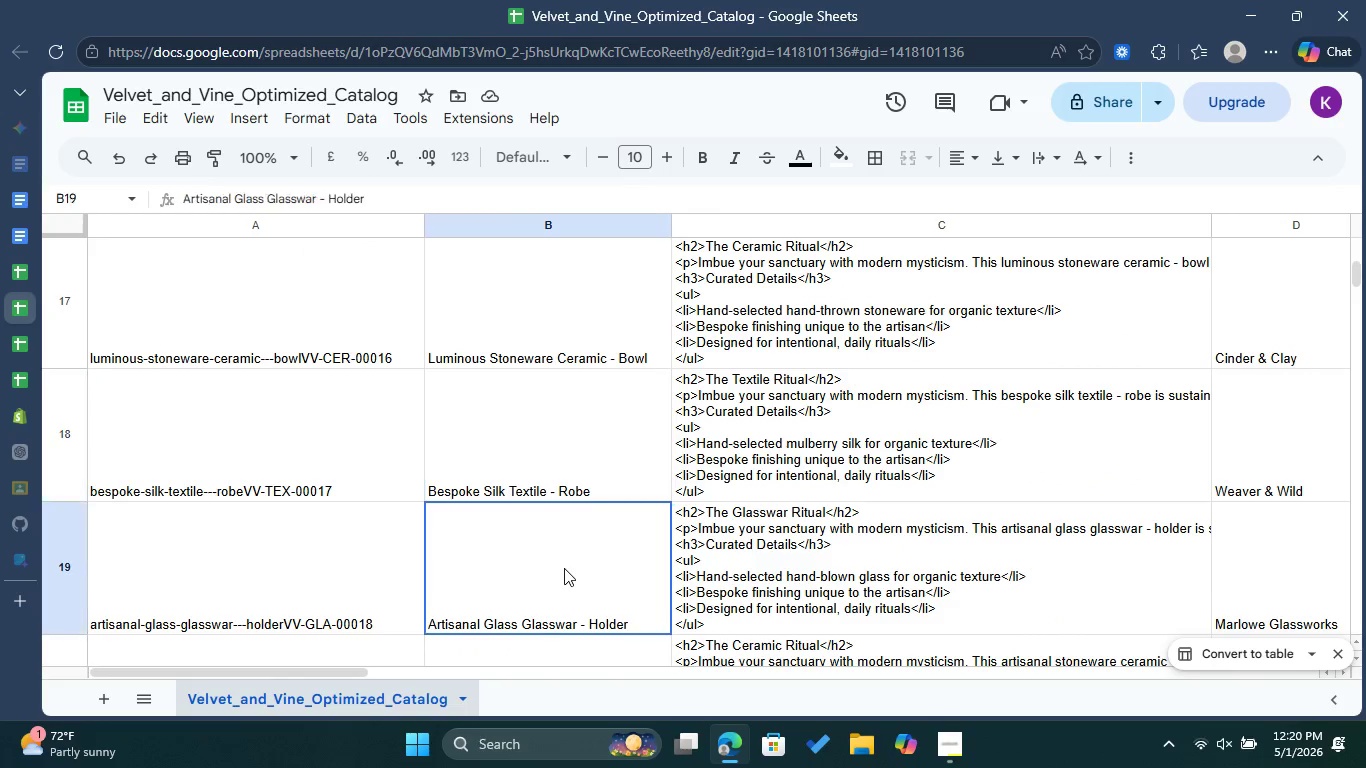 
double_click([564, 568])
 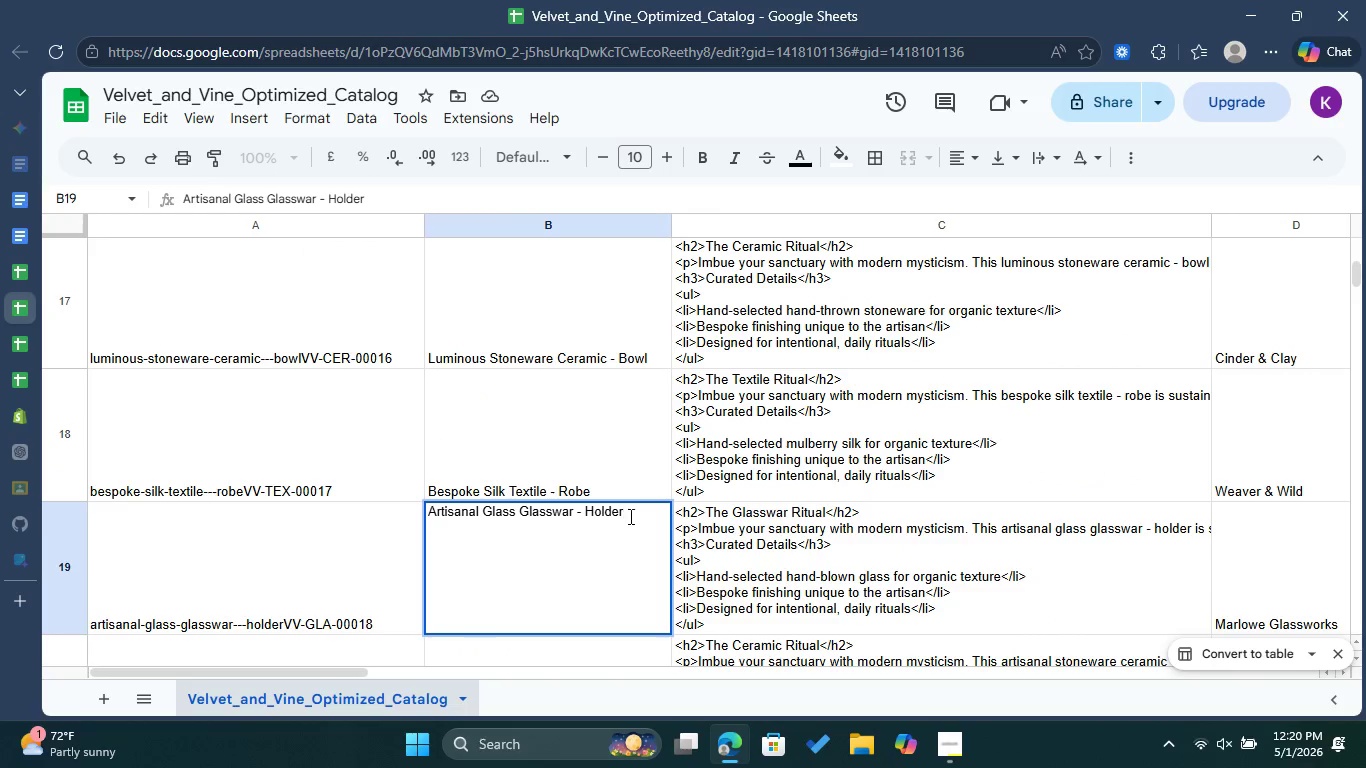 
left_click_drag(start_coordinate=[629, 512], to_coordinate=[406, 509])
 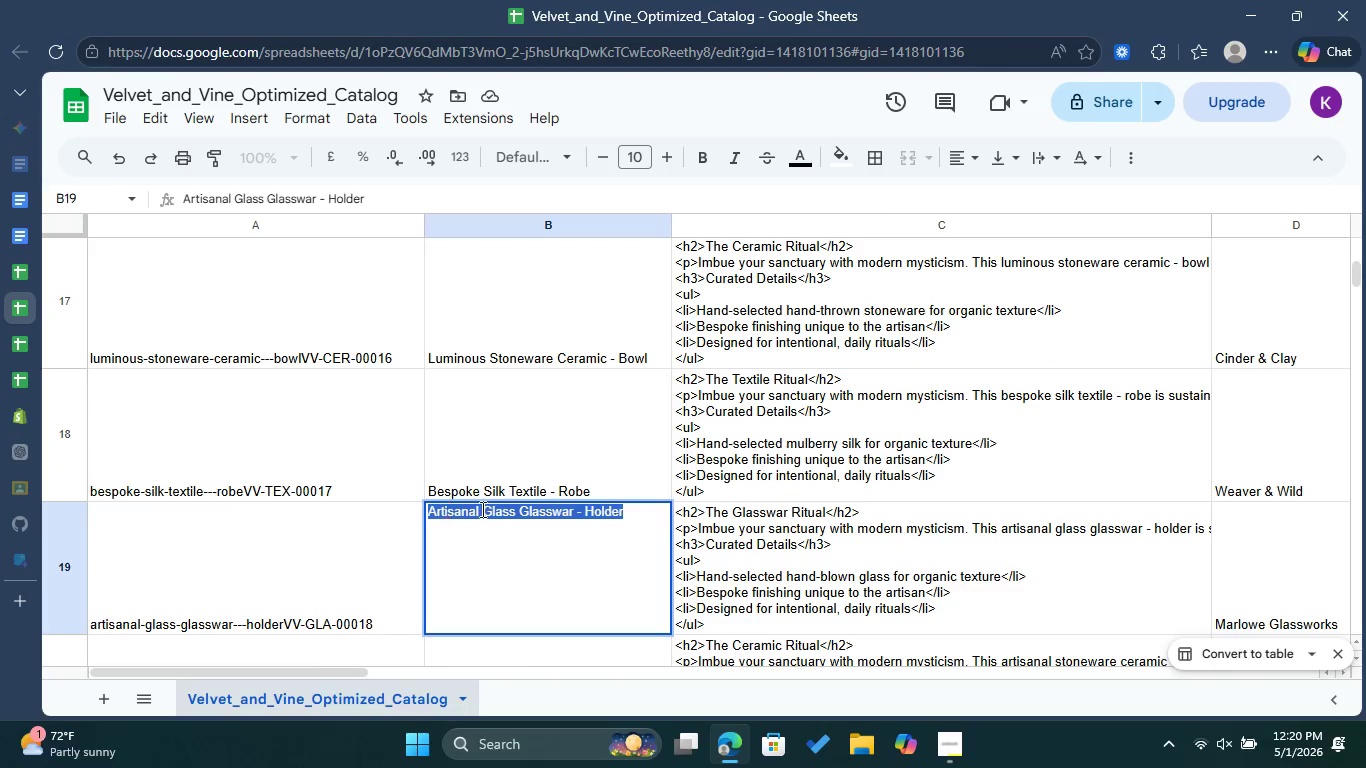 
right_click([481, 509])
 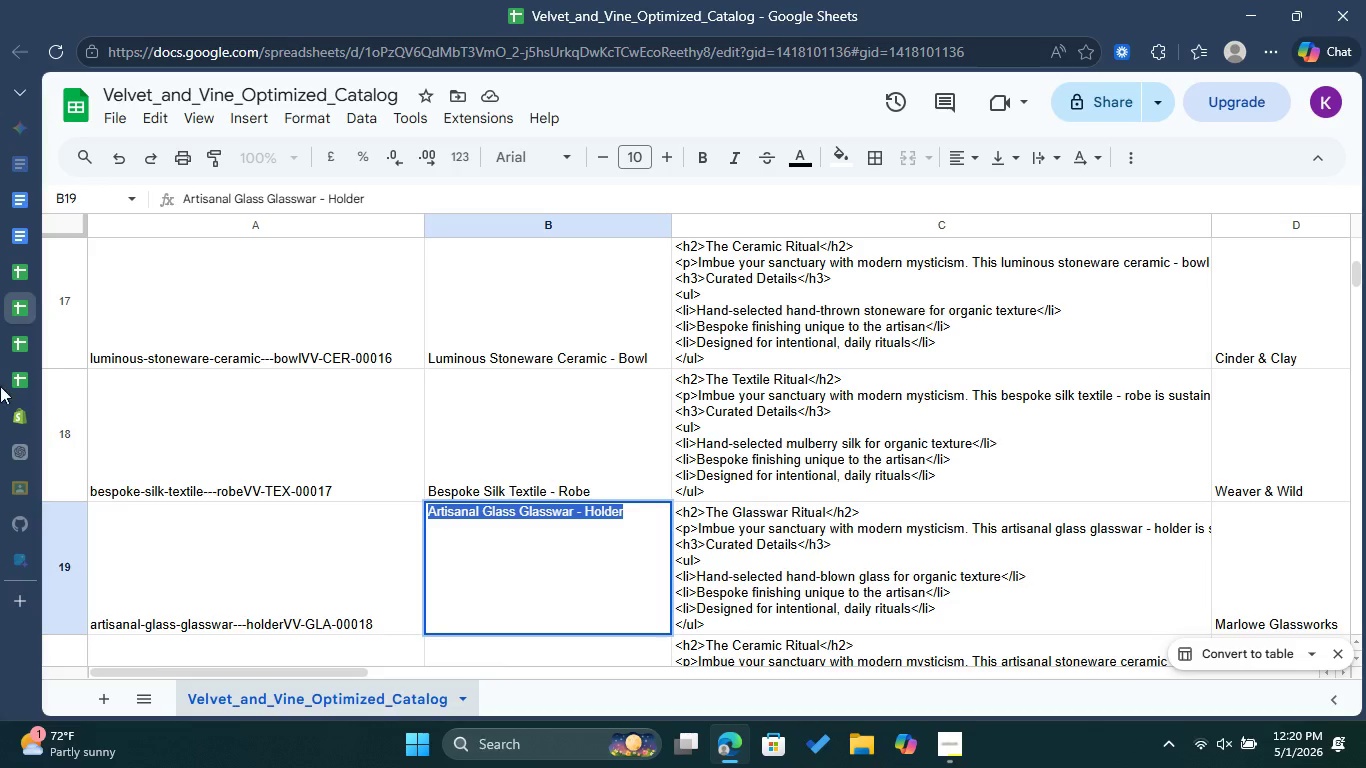 
left_click([27, 427])
 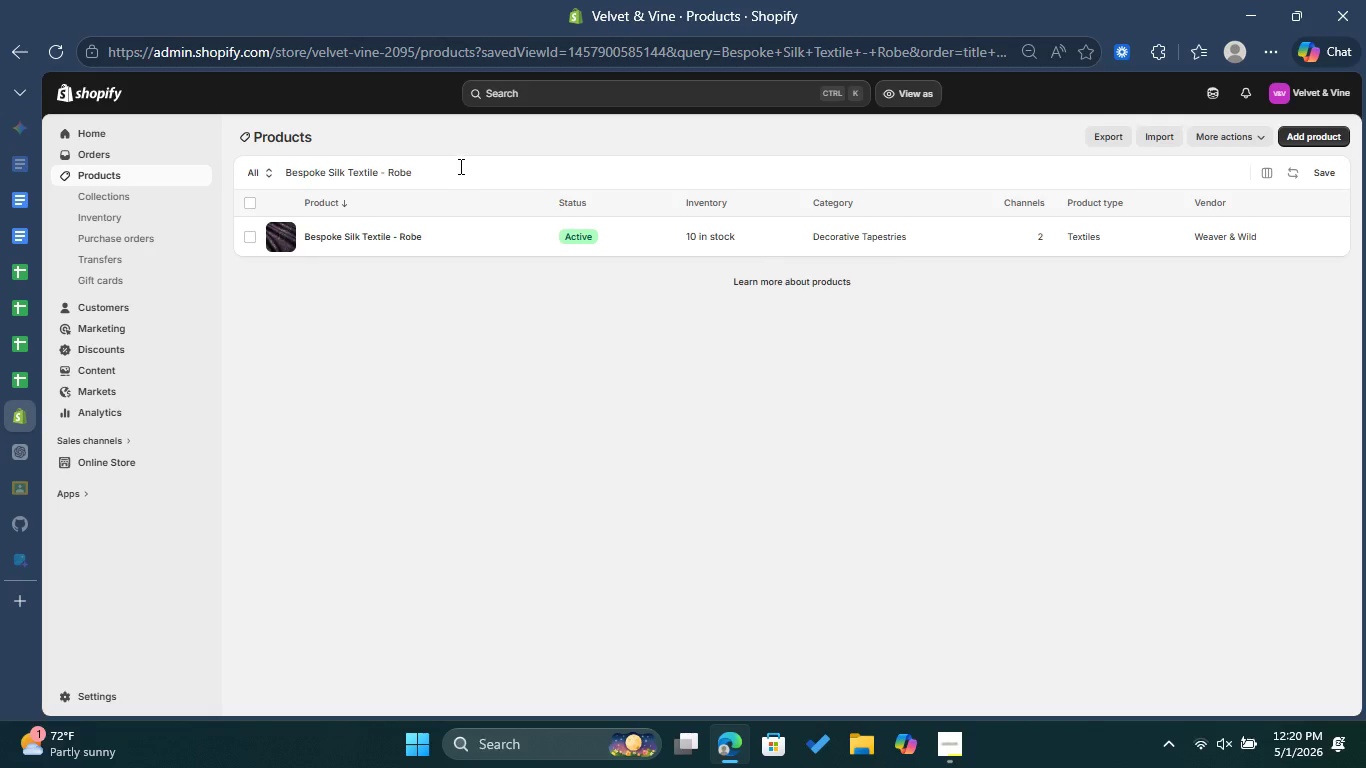 
left_click_drag(start_coordinate=[458, 165], to_coordinate=[225, 173])
 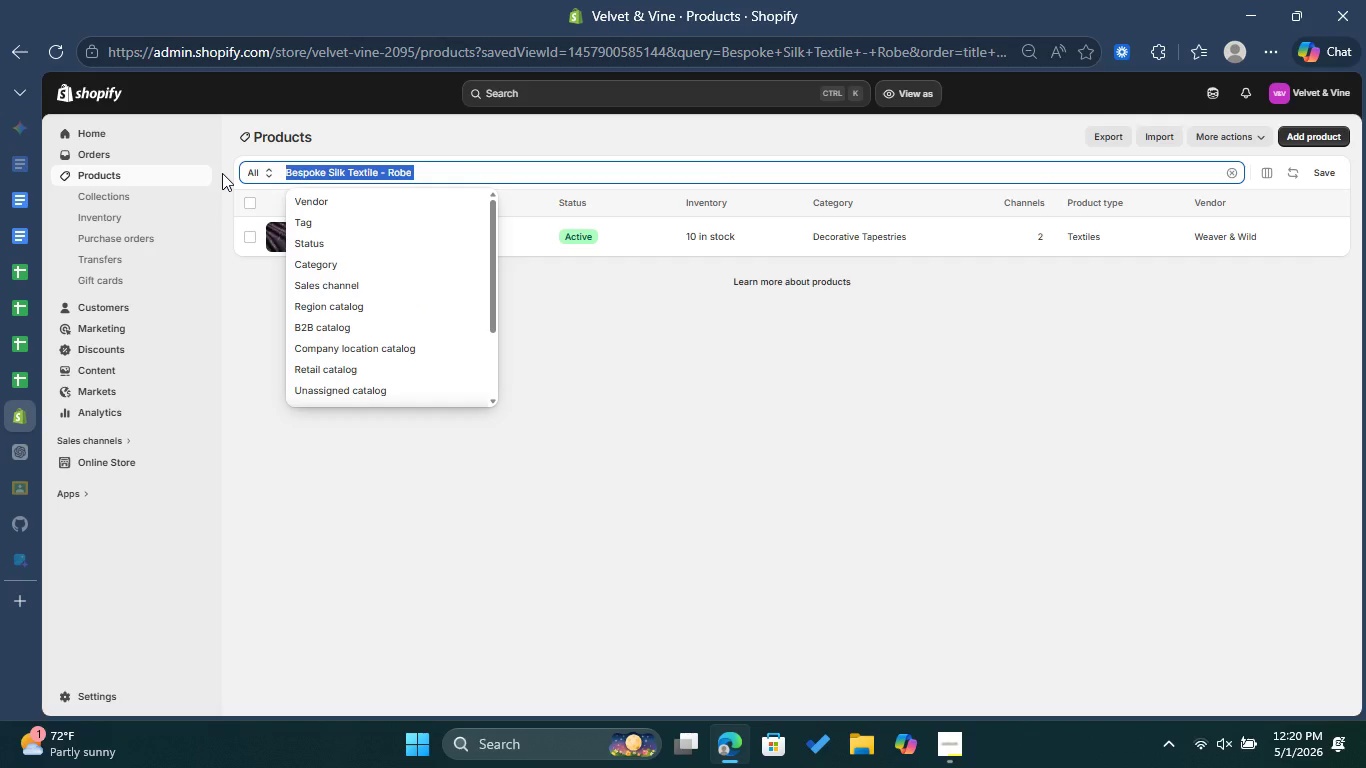 
key(Control+ControlLeft)
 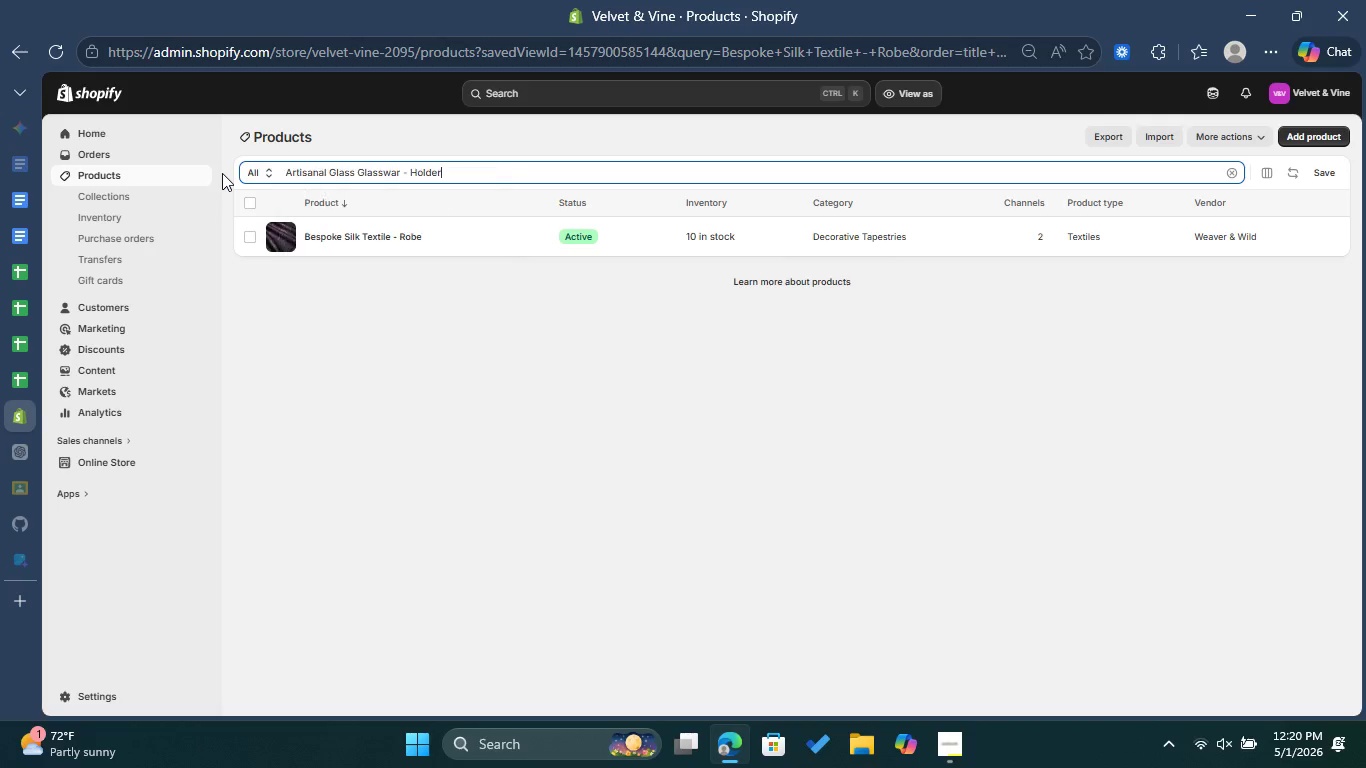 
key(Control+V)
 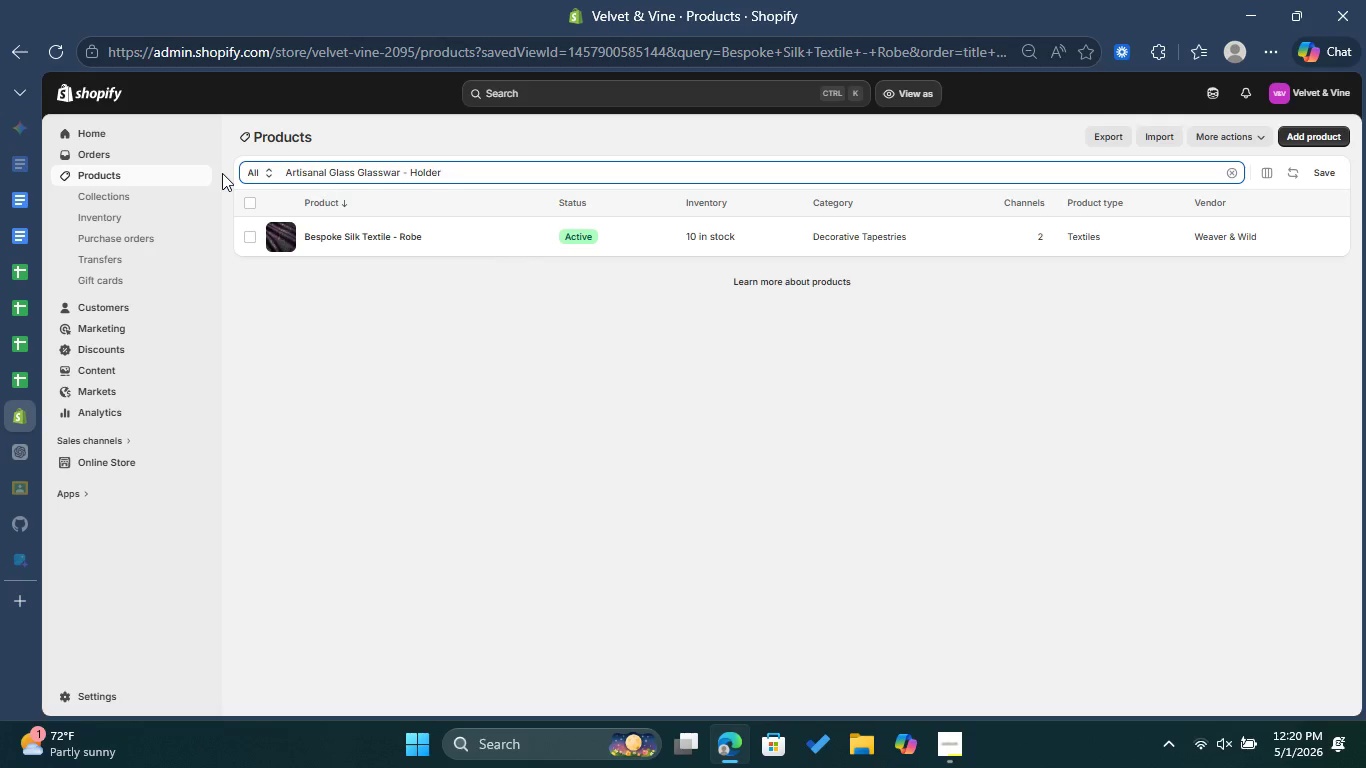 
key(Enter)
 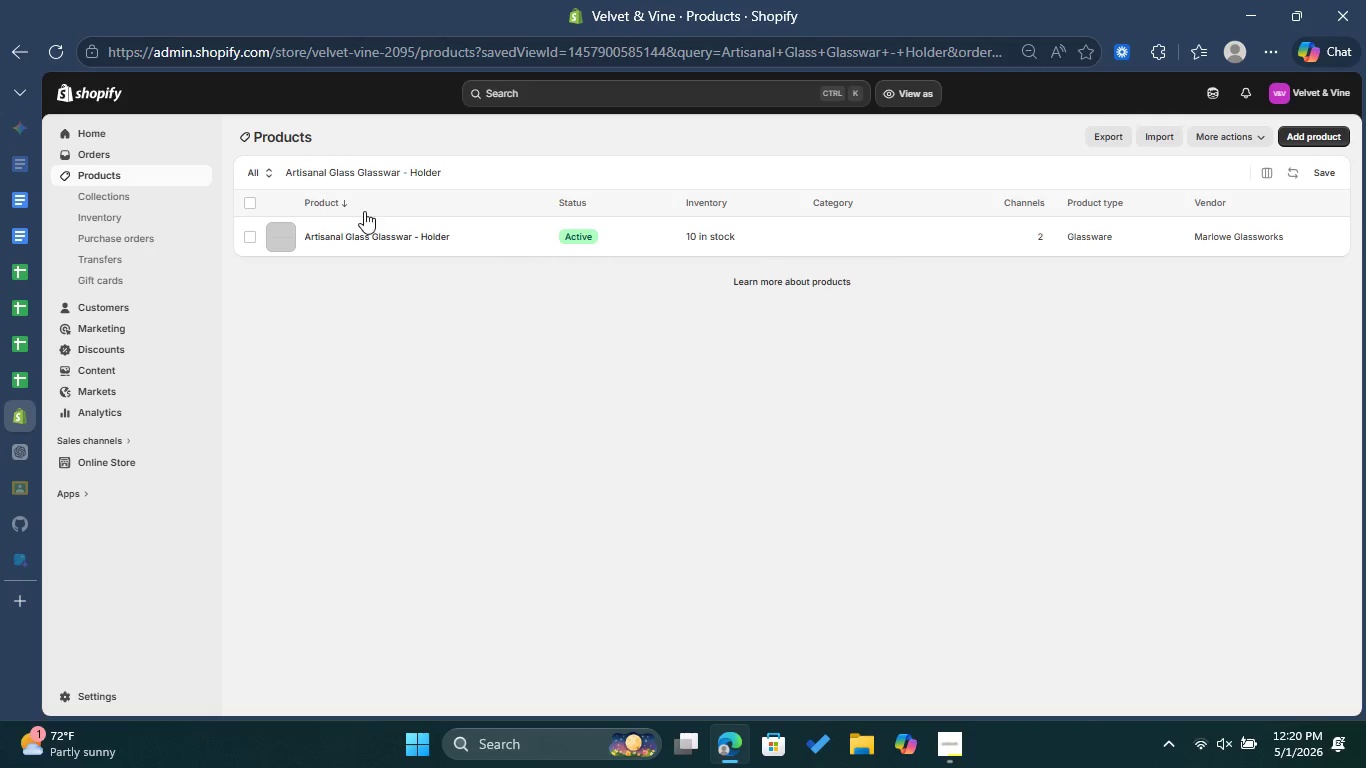 
double_click([388, 235])
 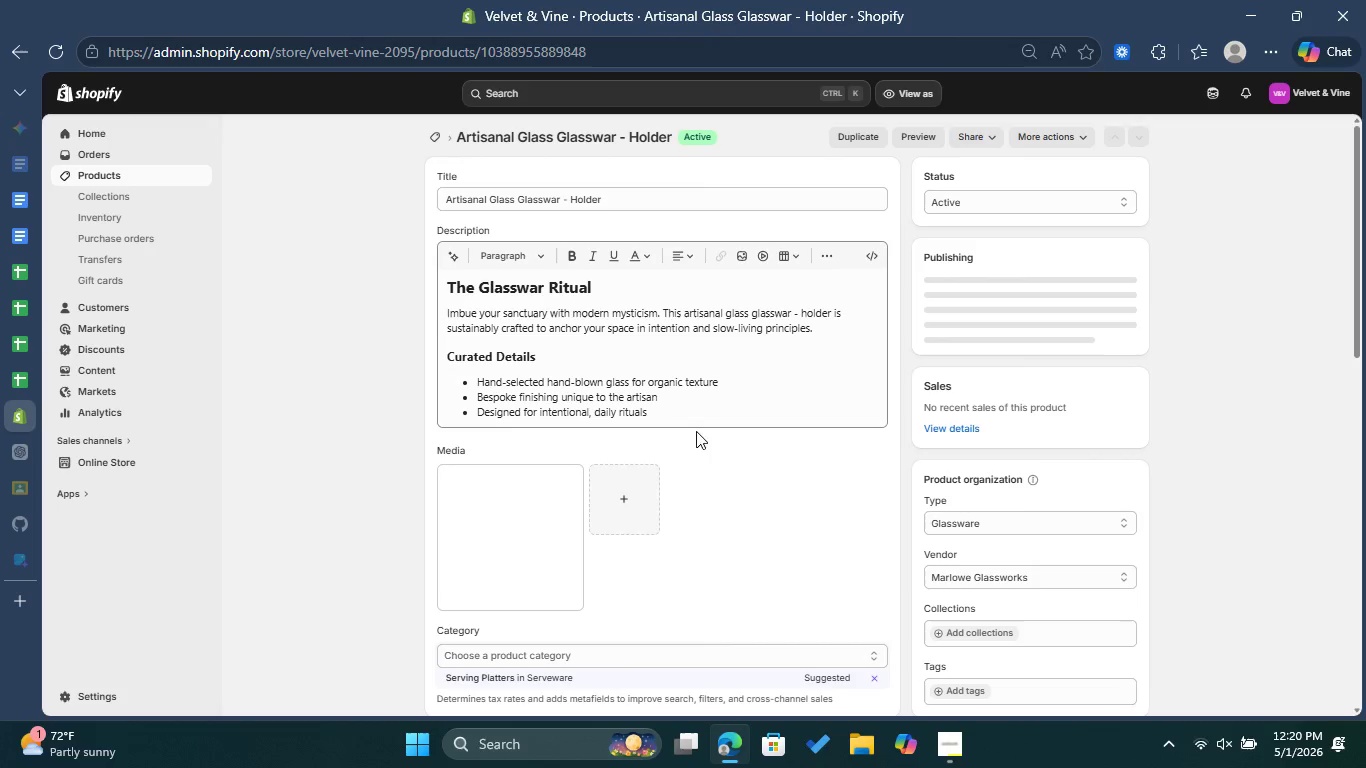 
left_click([540, 521])
 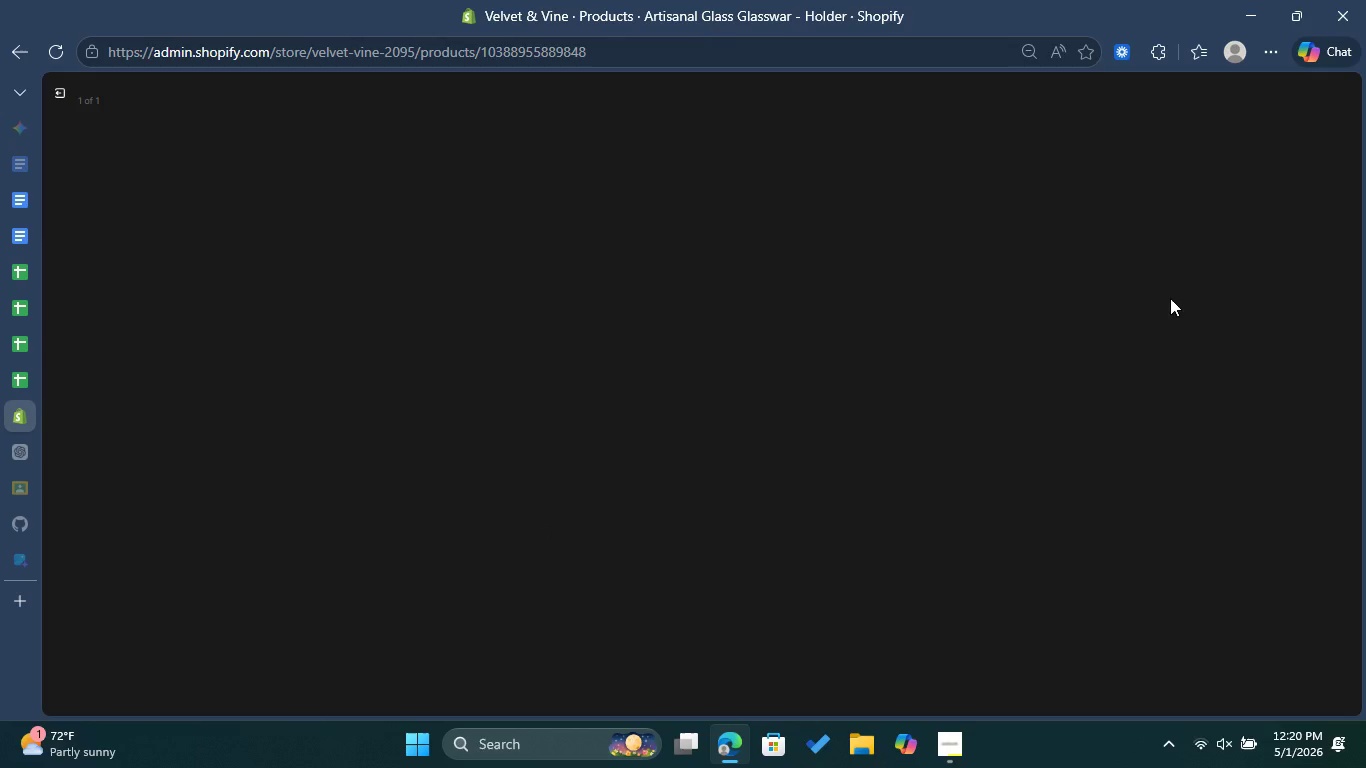 
mouse_move([1151, 254])
 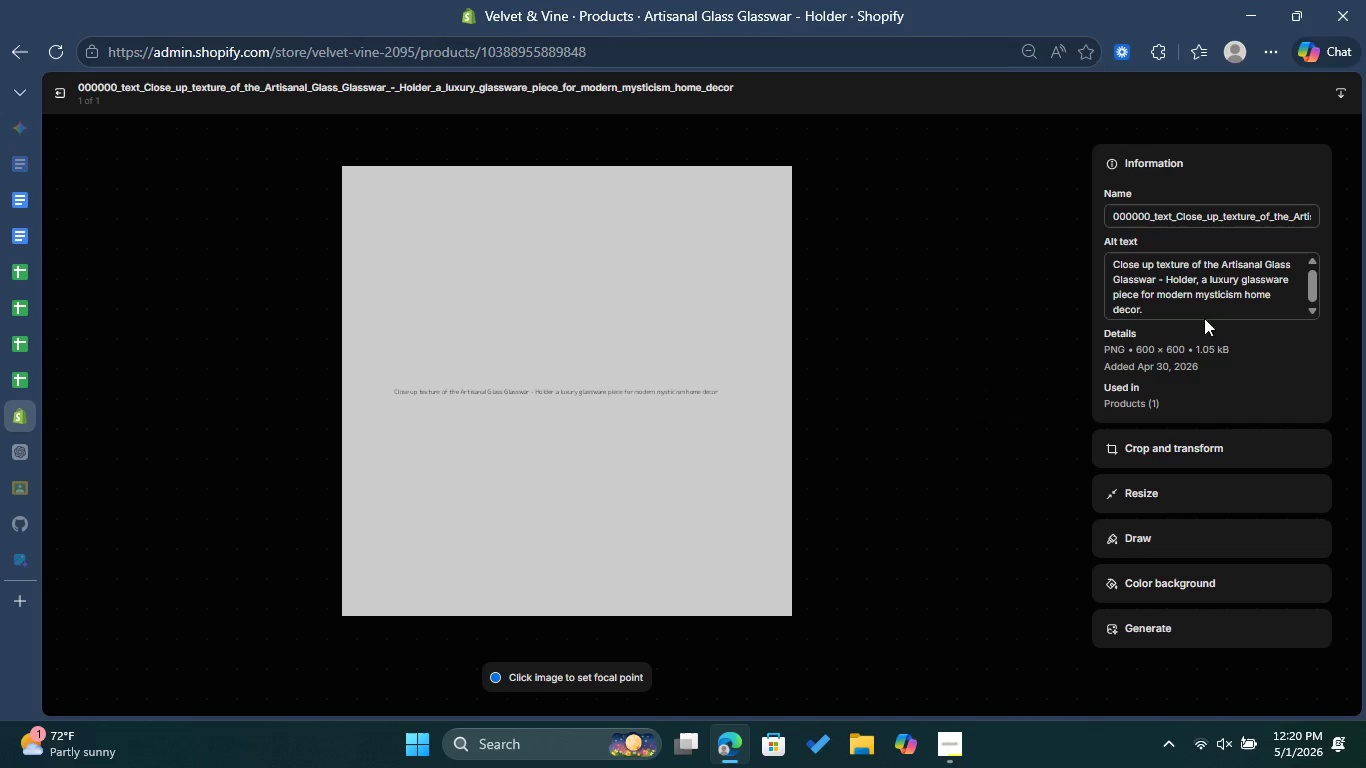 
left_click_drag(start_coordinate=[1183, 312], to_coordinate=[1059, 249])
 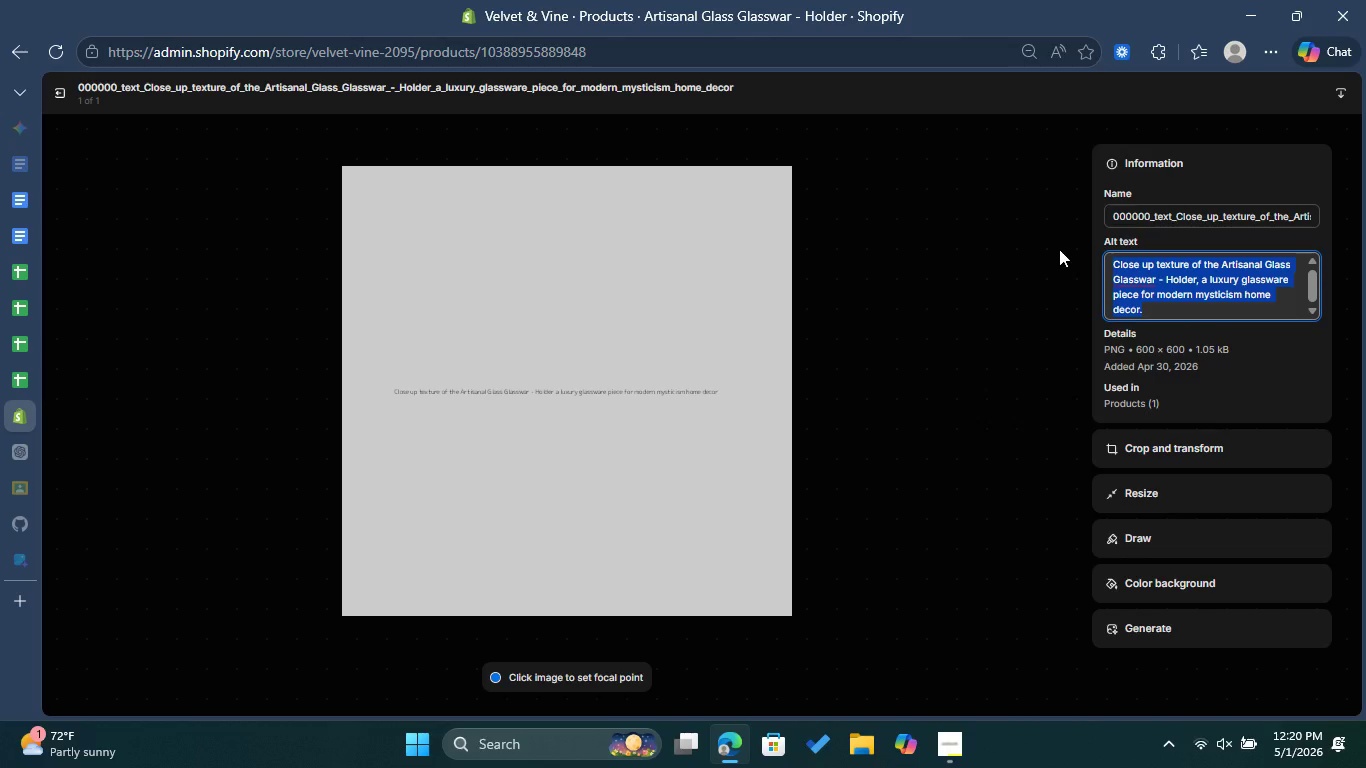 
key(Control+ControlLeft)
 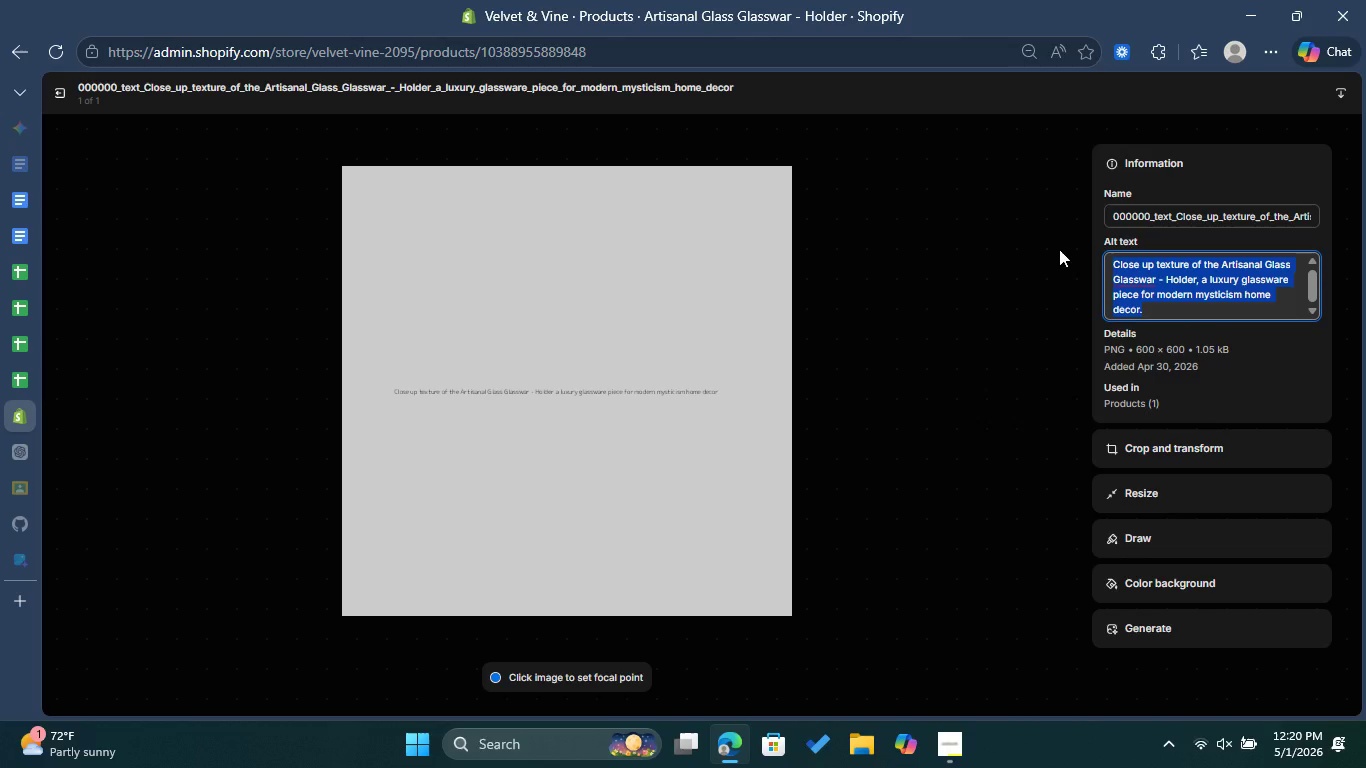 
key(Control+C)
 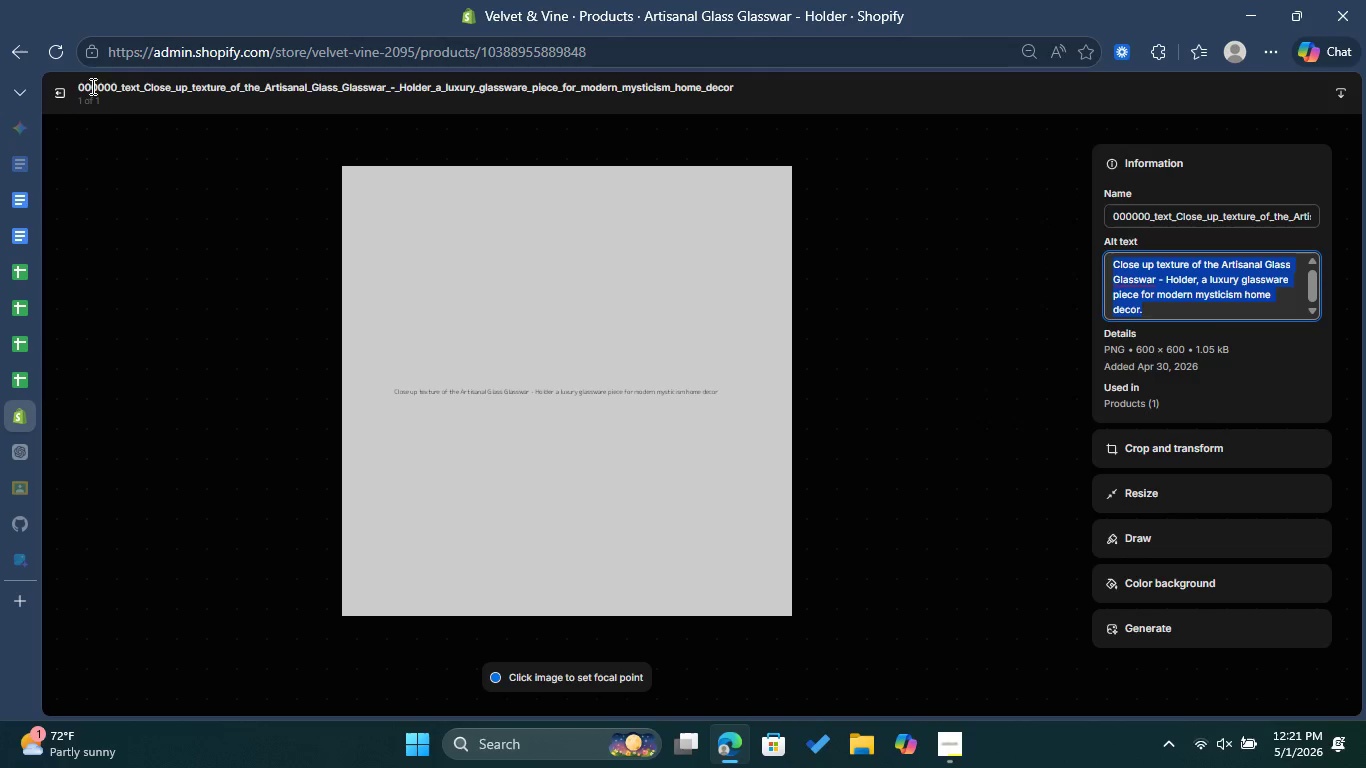 
left_click([66, 97])
 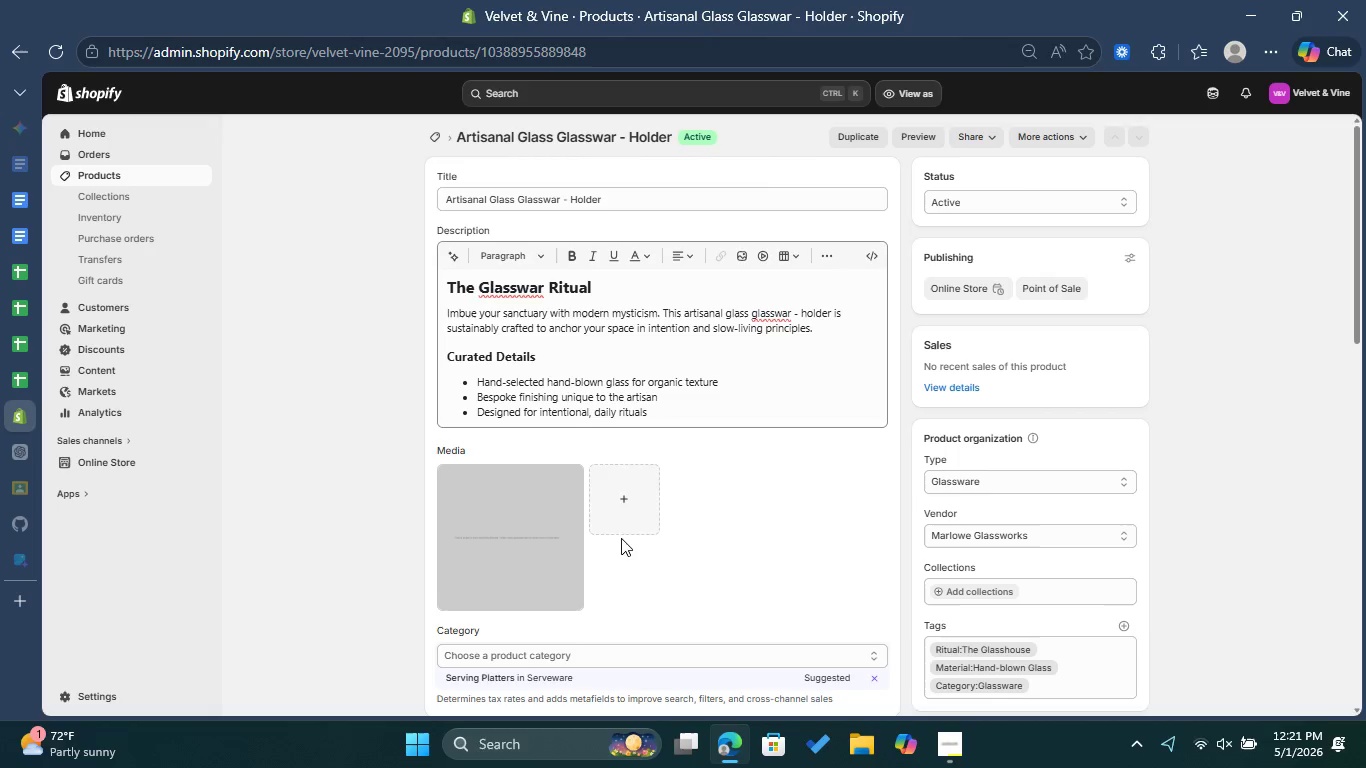 
double_click([622, 526])
 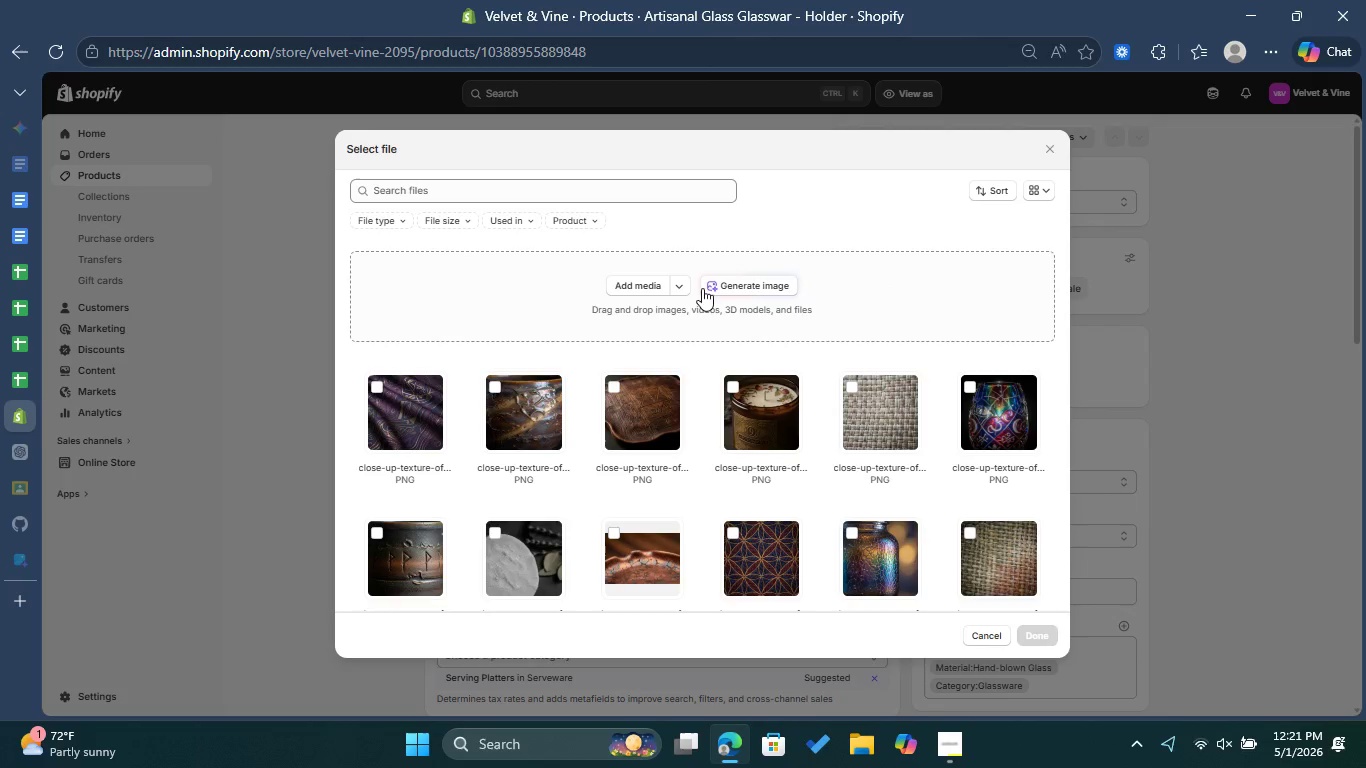 
left_click([768, 281])
 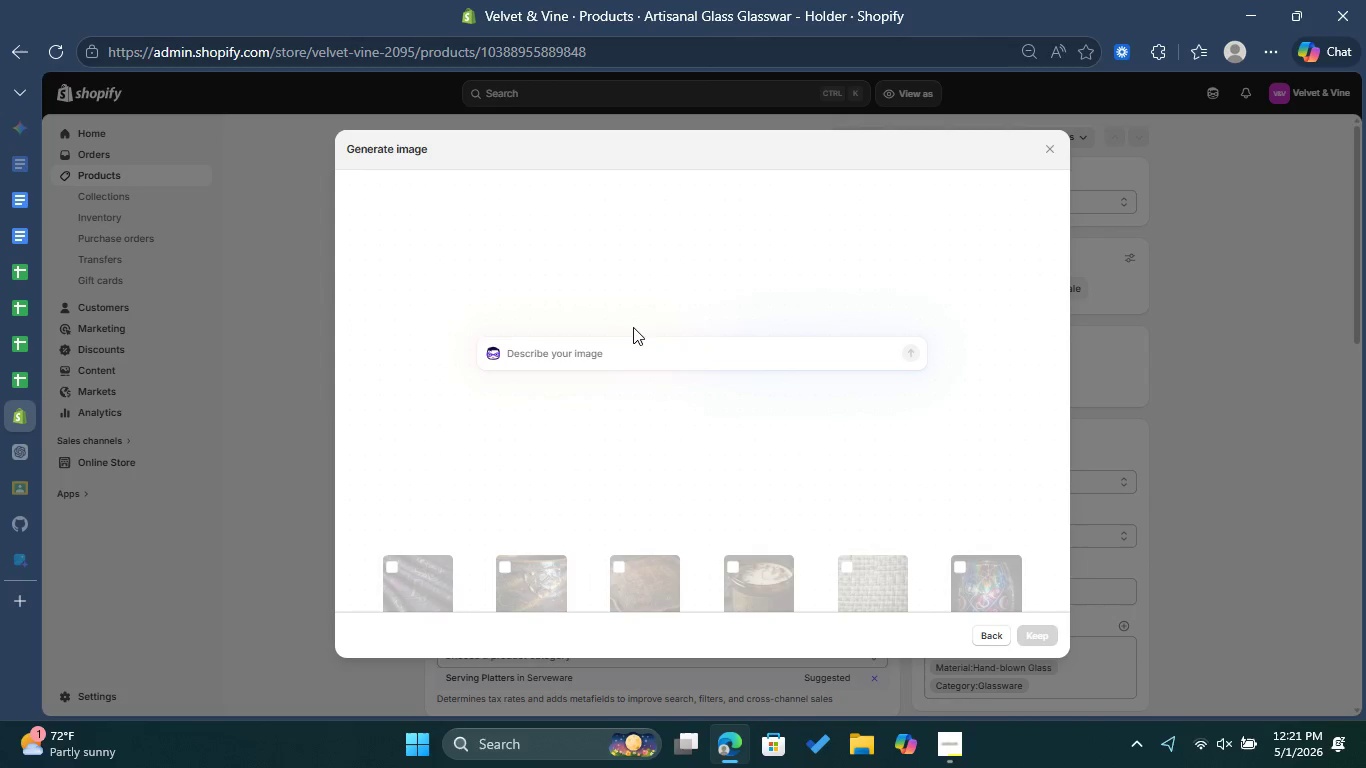 
key(Control+ControlLeft)
 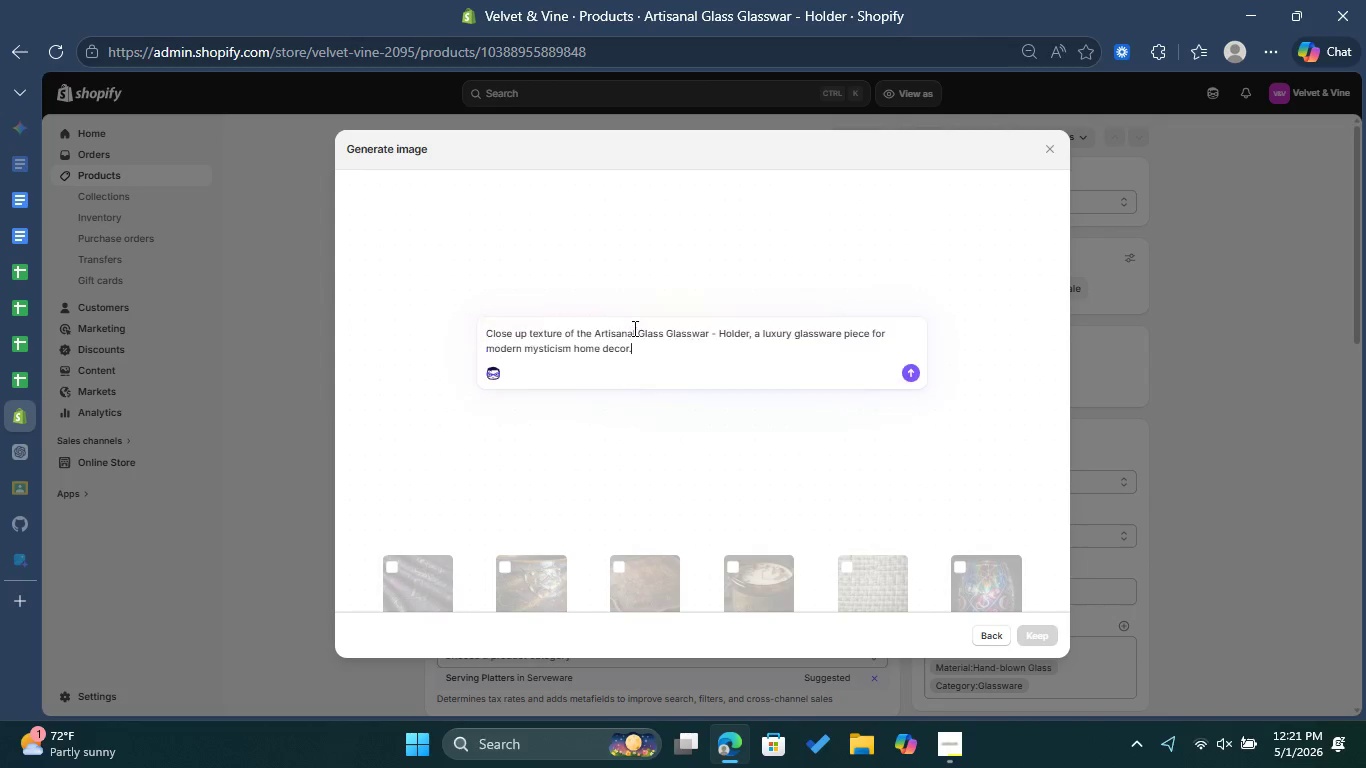 
key(Control+V)
 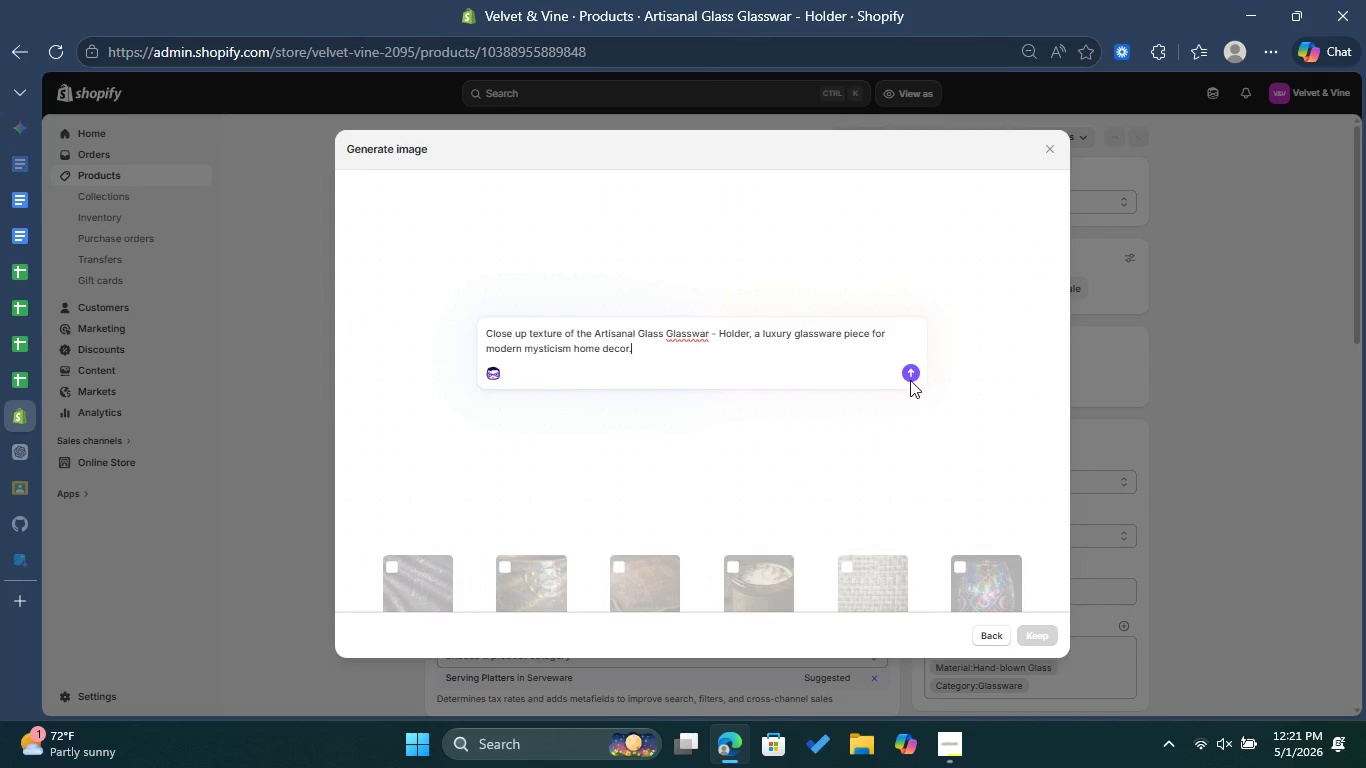 
left_click([912, 372])
 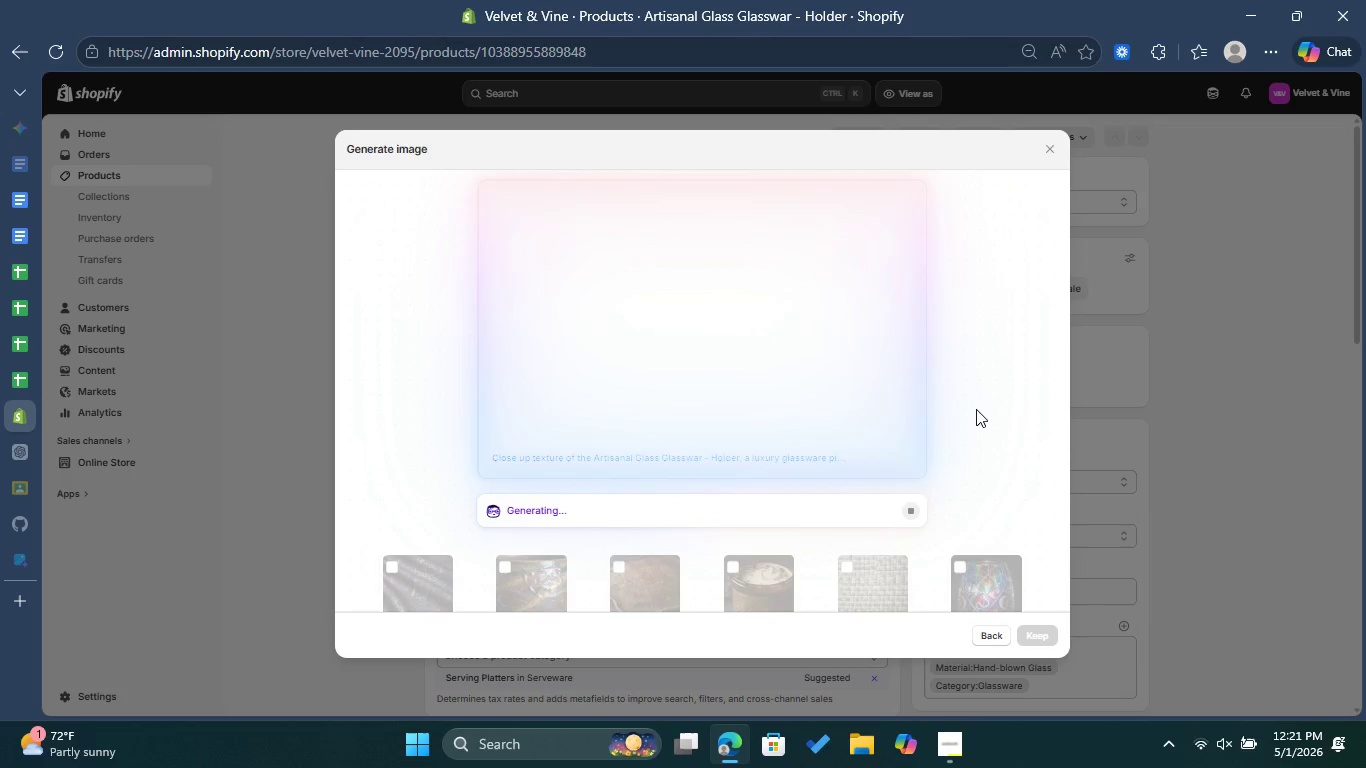 
wait(20.47)
 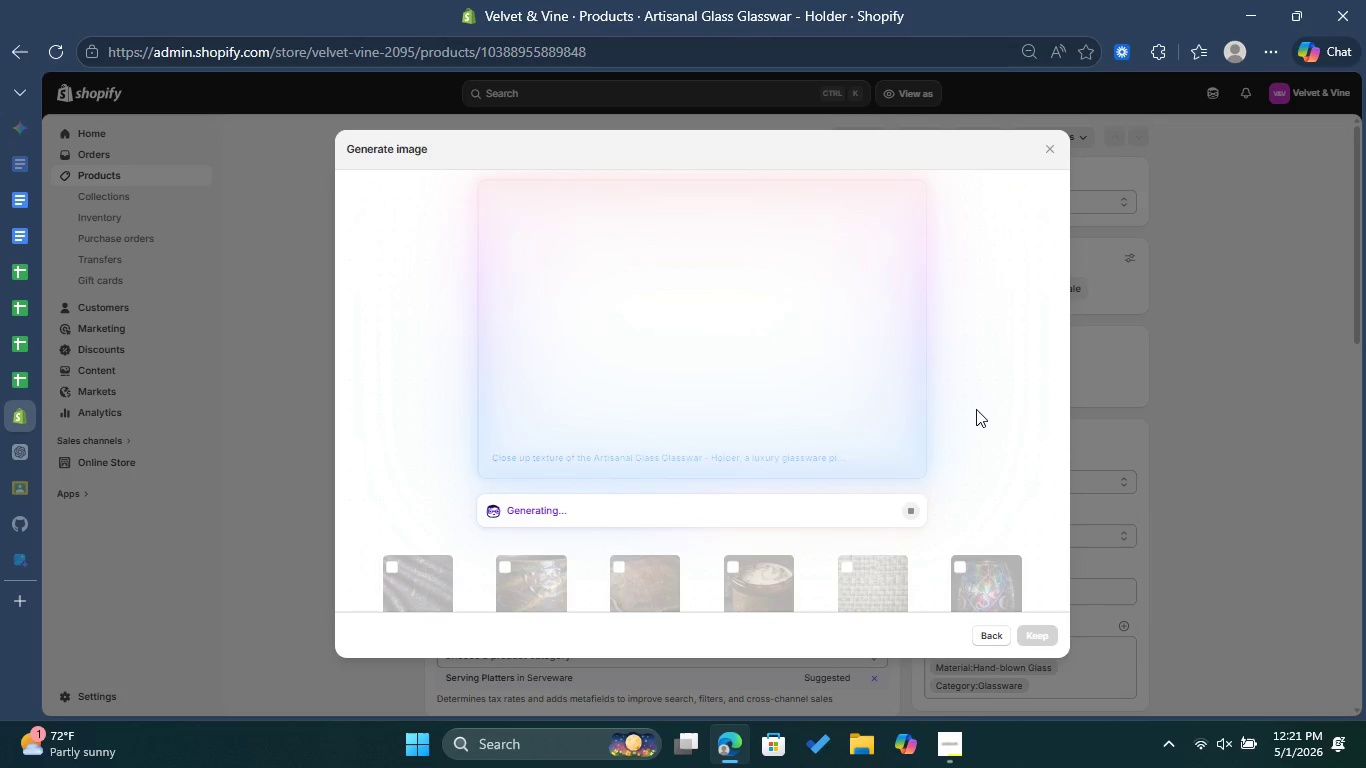 
left_click([21, 229])
 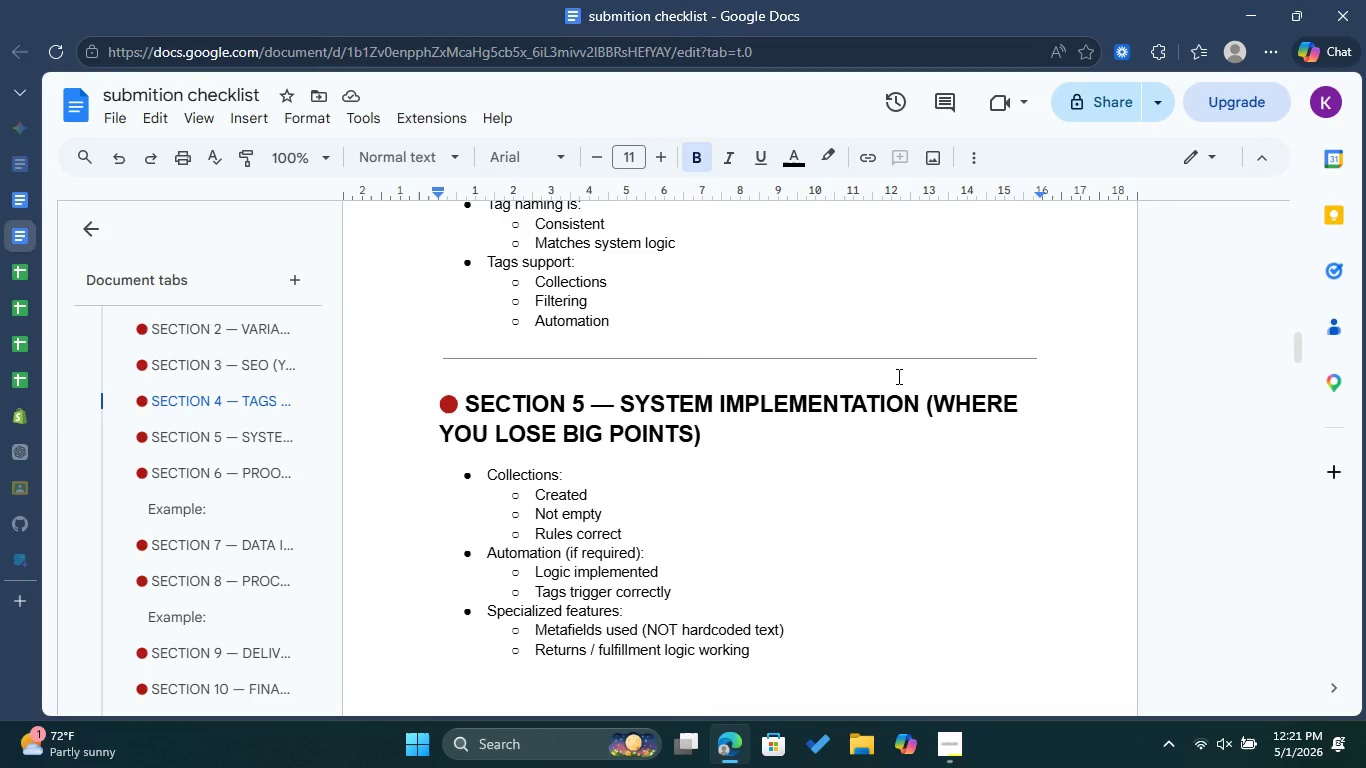 
scroll: coordinate [898, 376], scroll_direction: down, amount: 12.0
 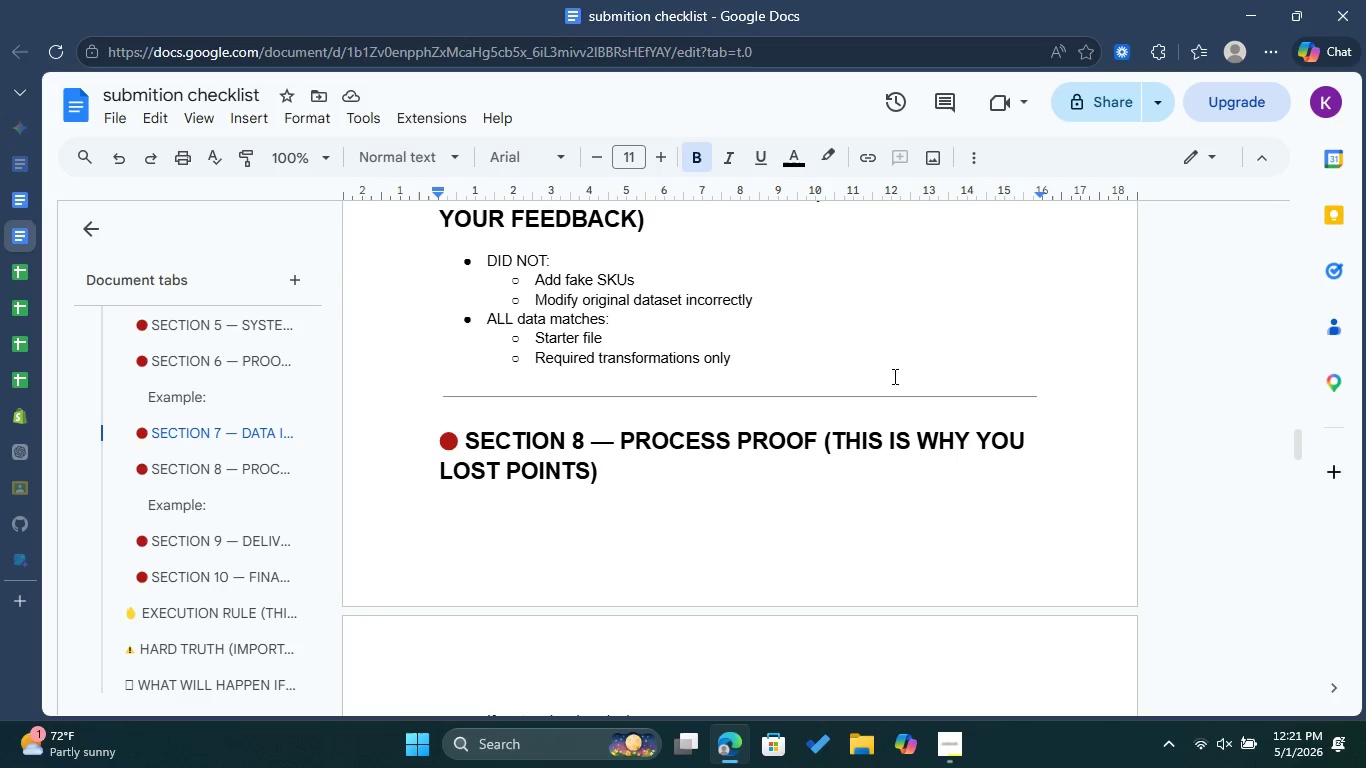 
mouse_move([42, 283])
 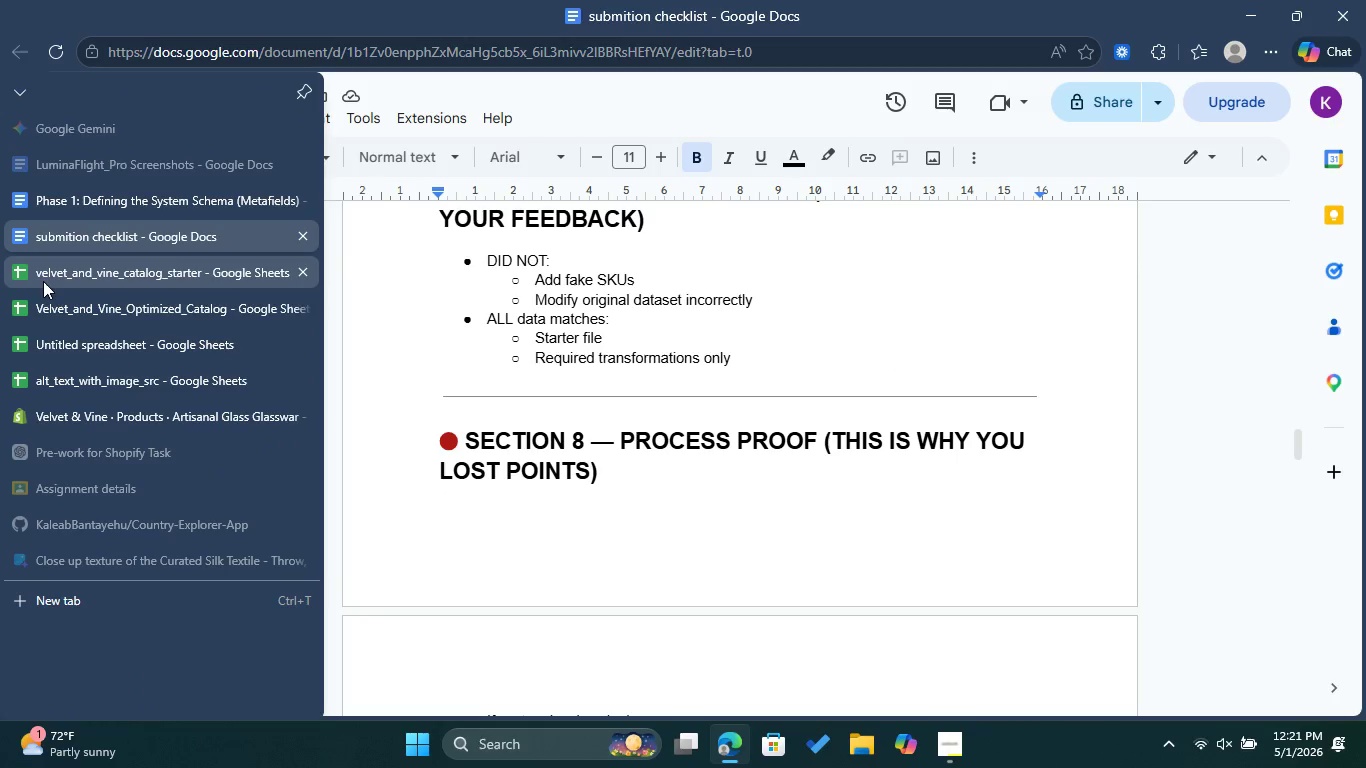 
left_click([43, 281])
 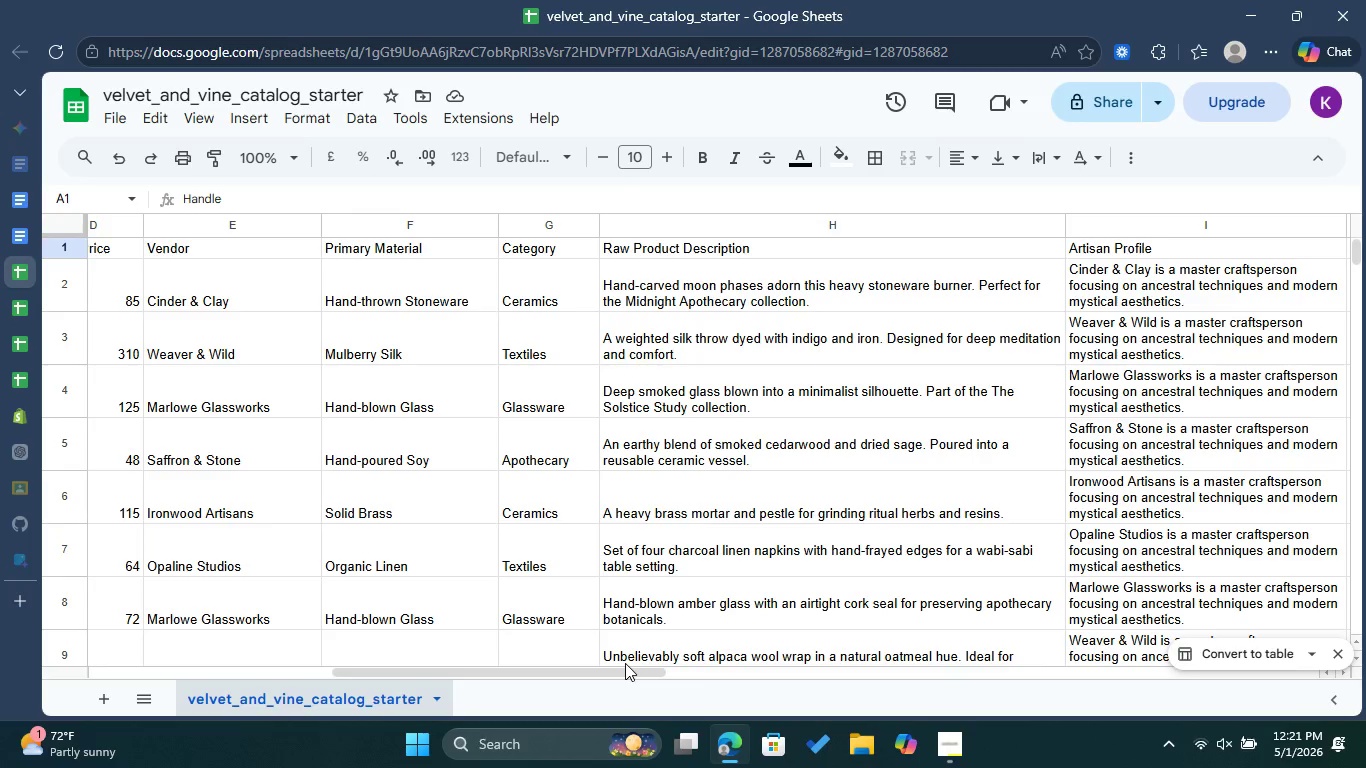 
left_click_drag(start_coordinate=[627, 667], to_coordinate=[328, 639])
 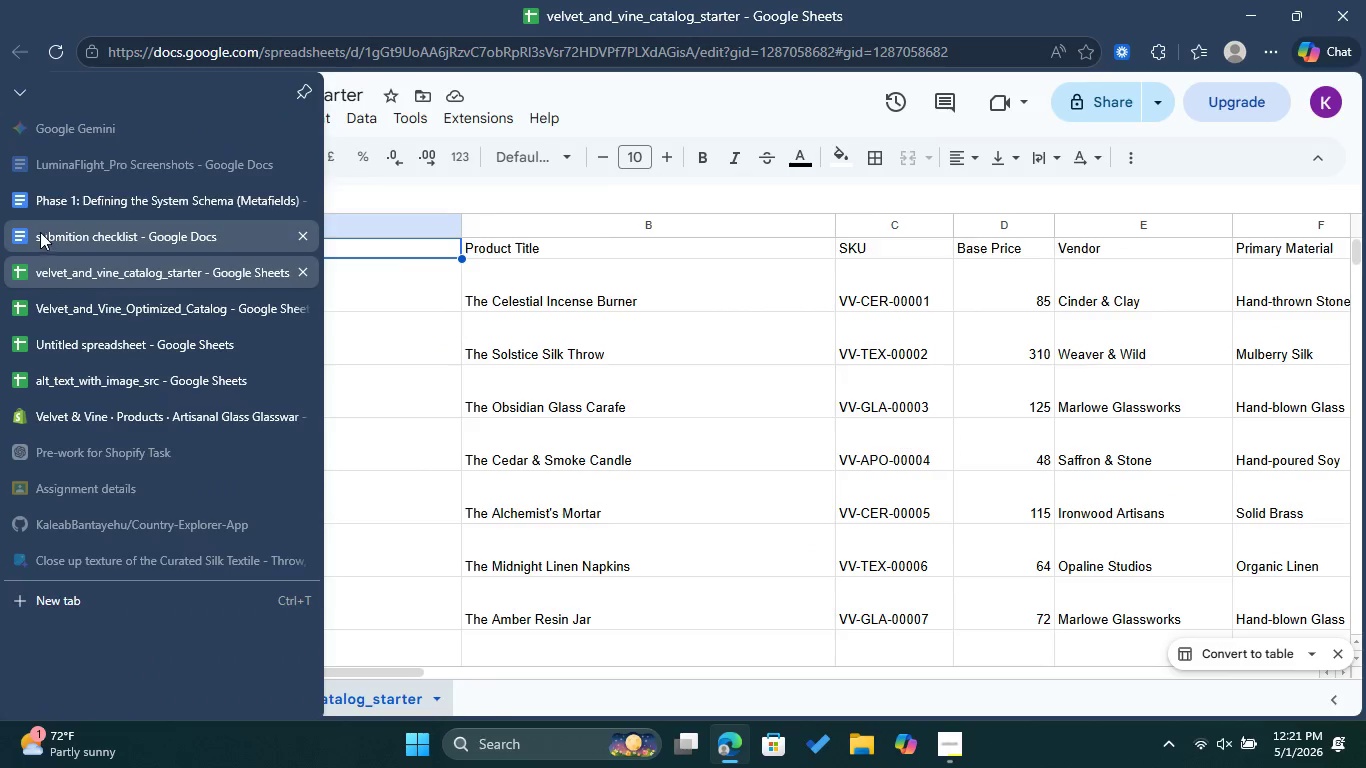 
scroll: coordinate [766, 426], scroll_direction: down, amount: 5.0
 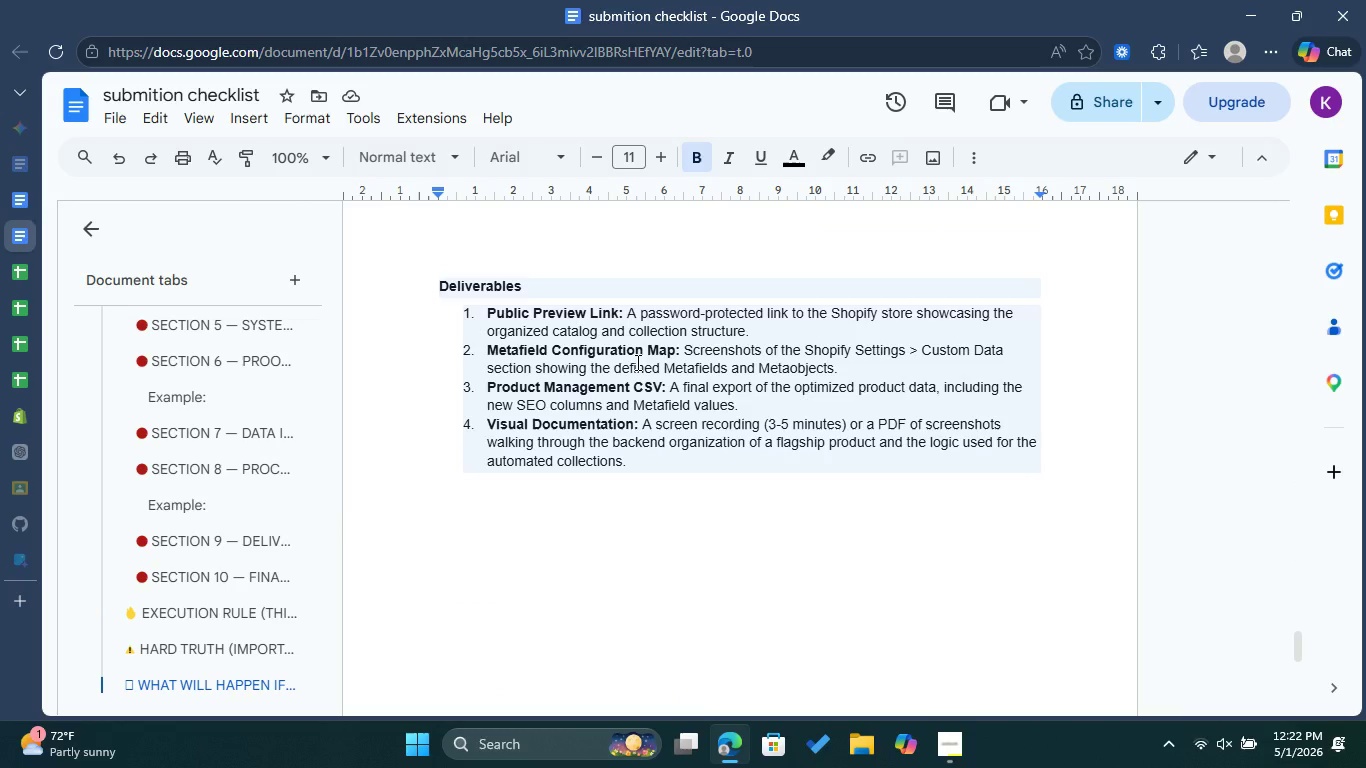 
wait(7.67)
 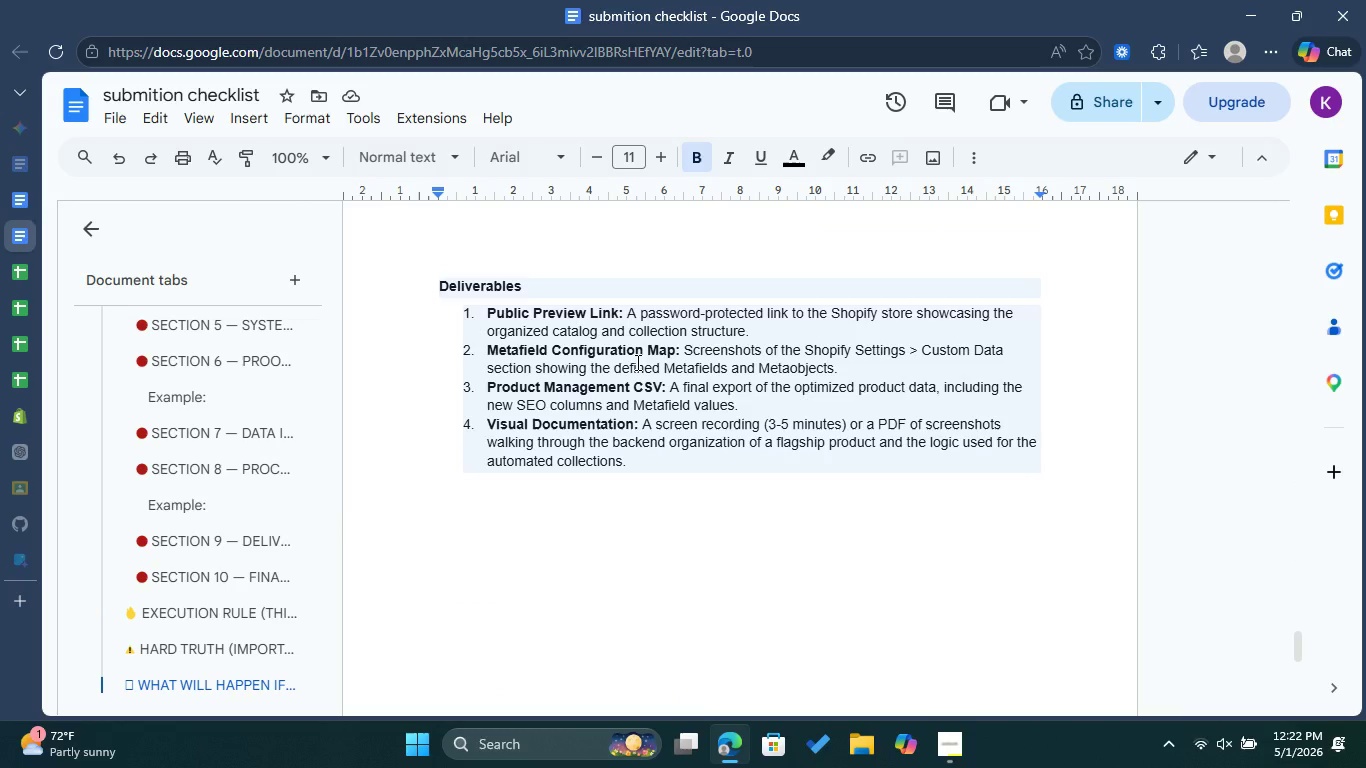 
left_click([24, 414])
 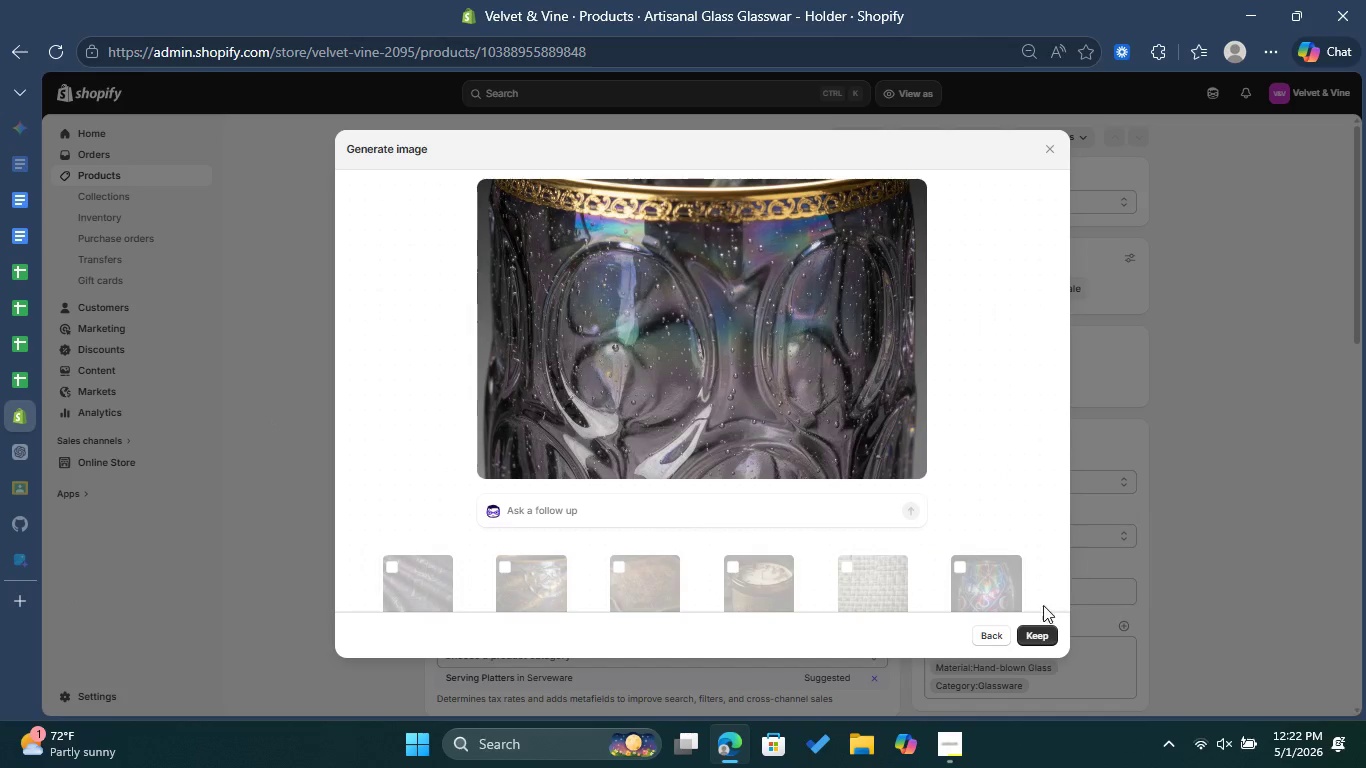 
left_click([1036, 628])
 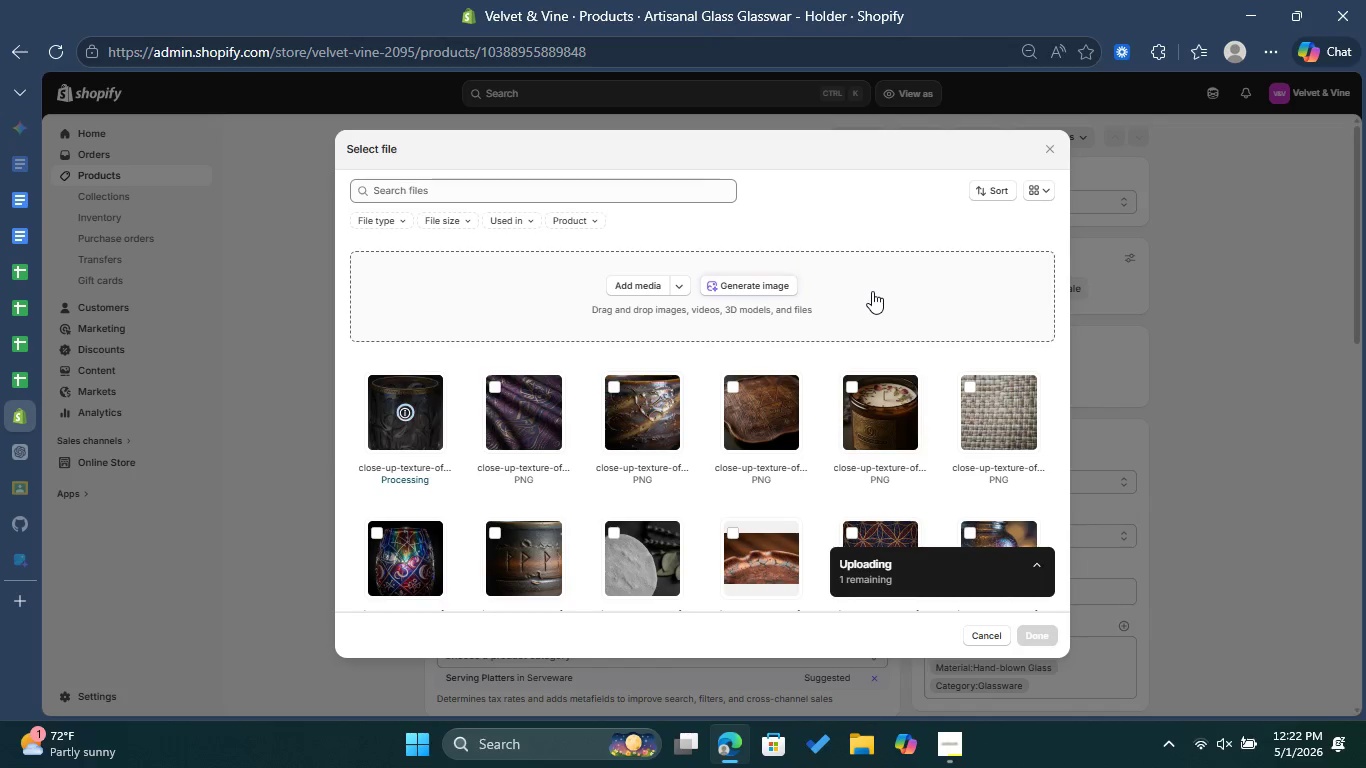 
wait(13.5)
 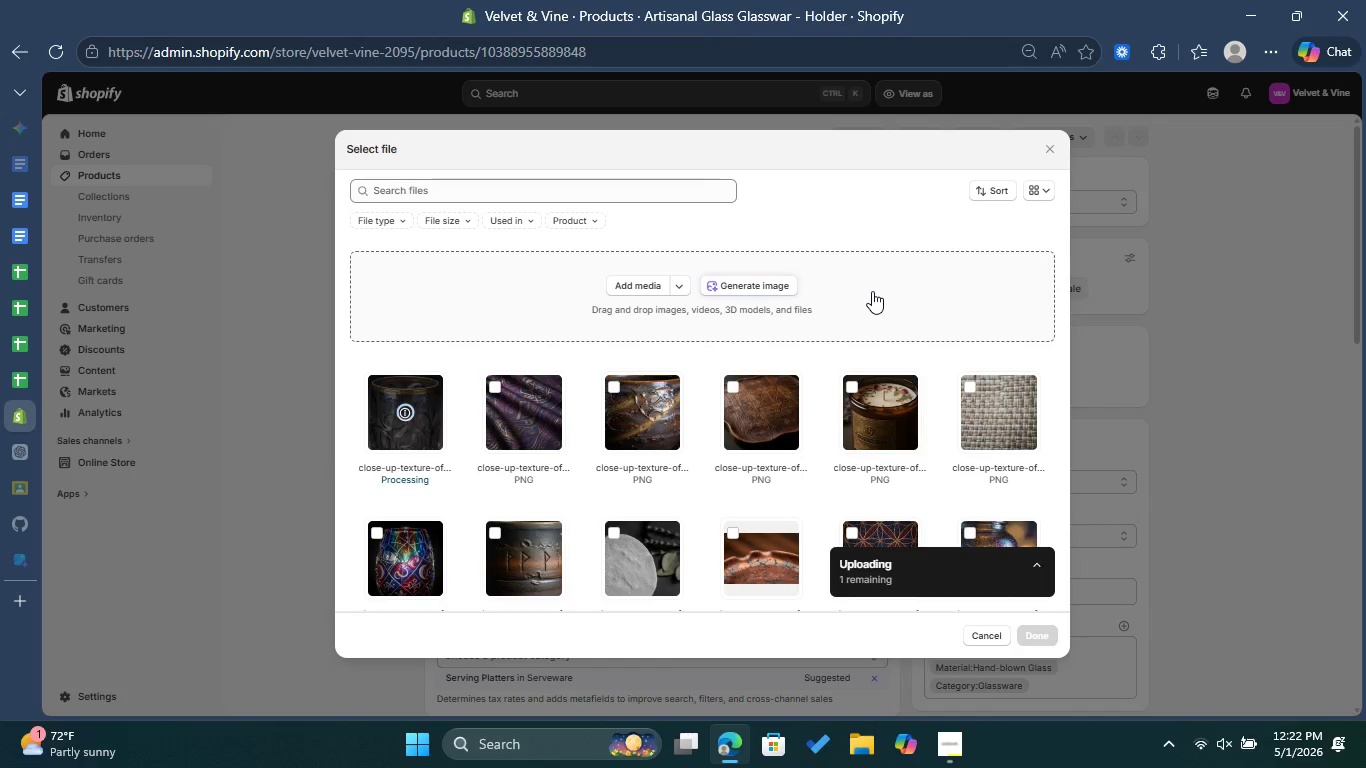 
left_click([1044, 640])
 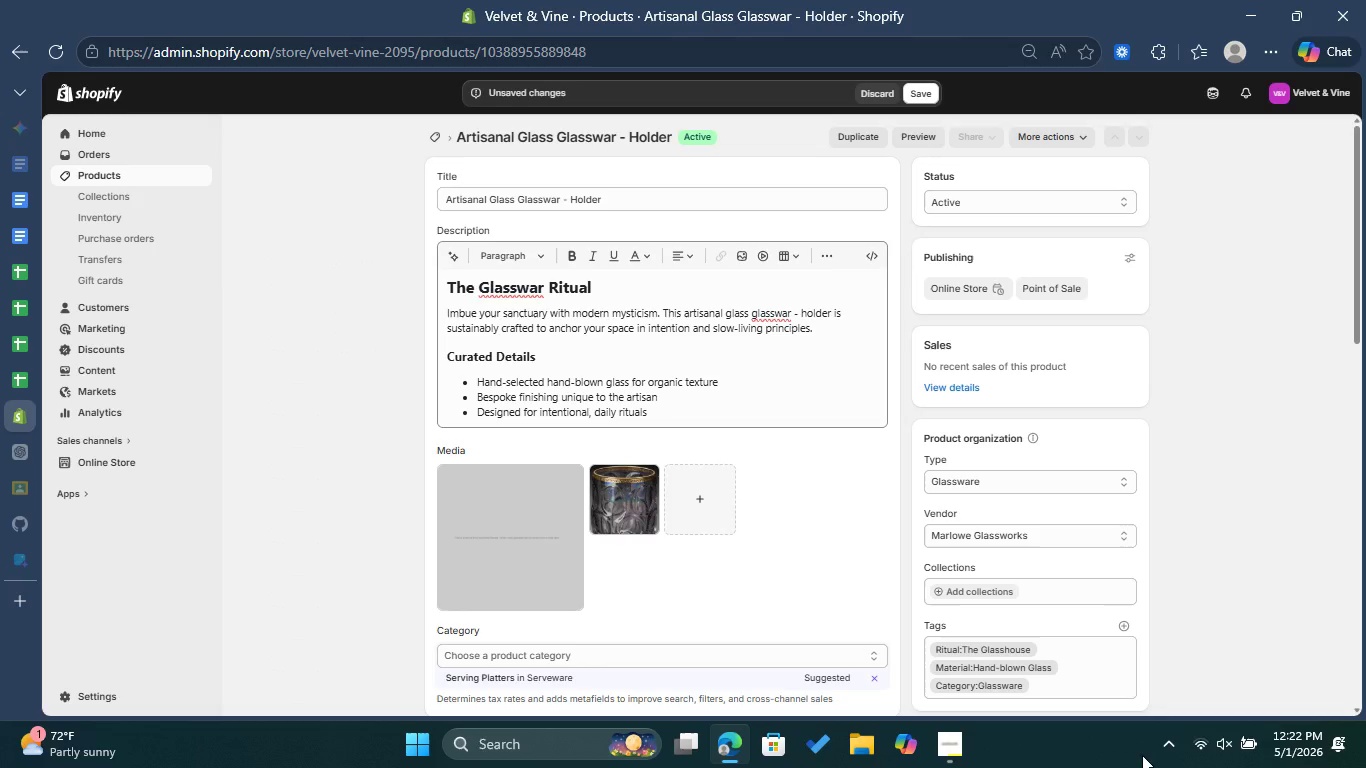 
left_click([956, 742])